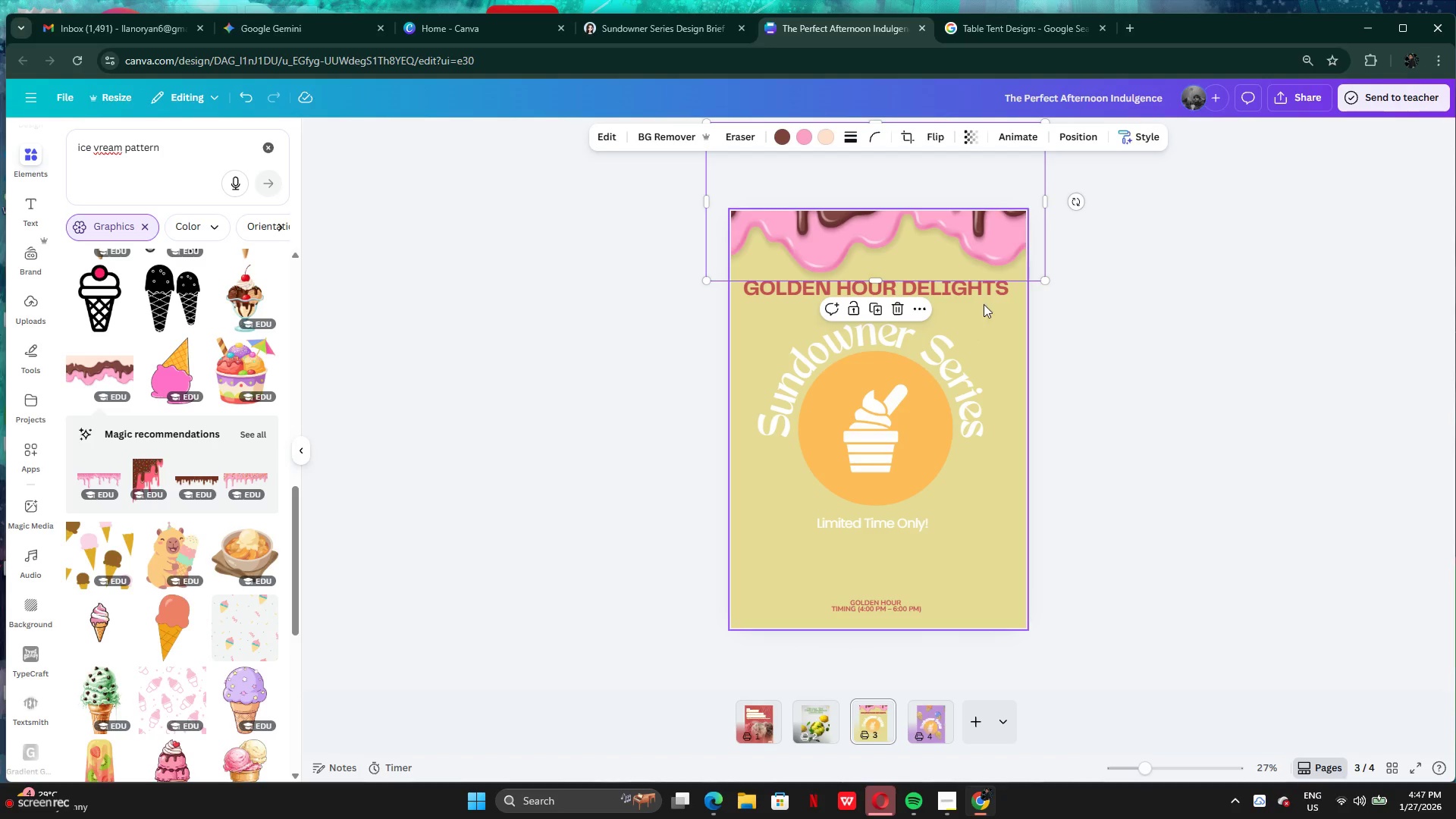 
left_click([976, 293])
 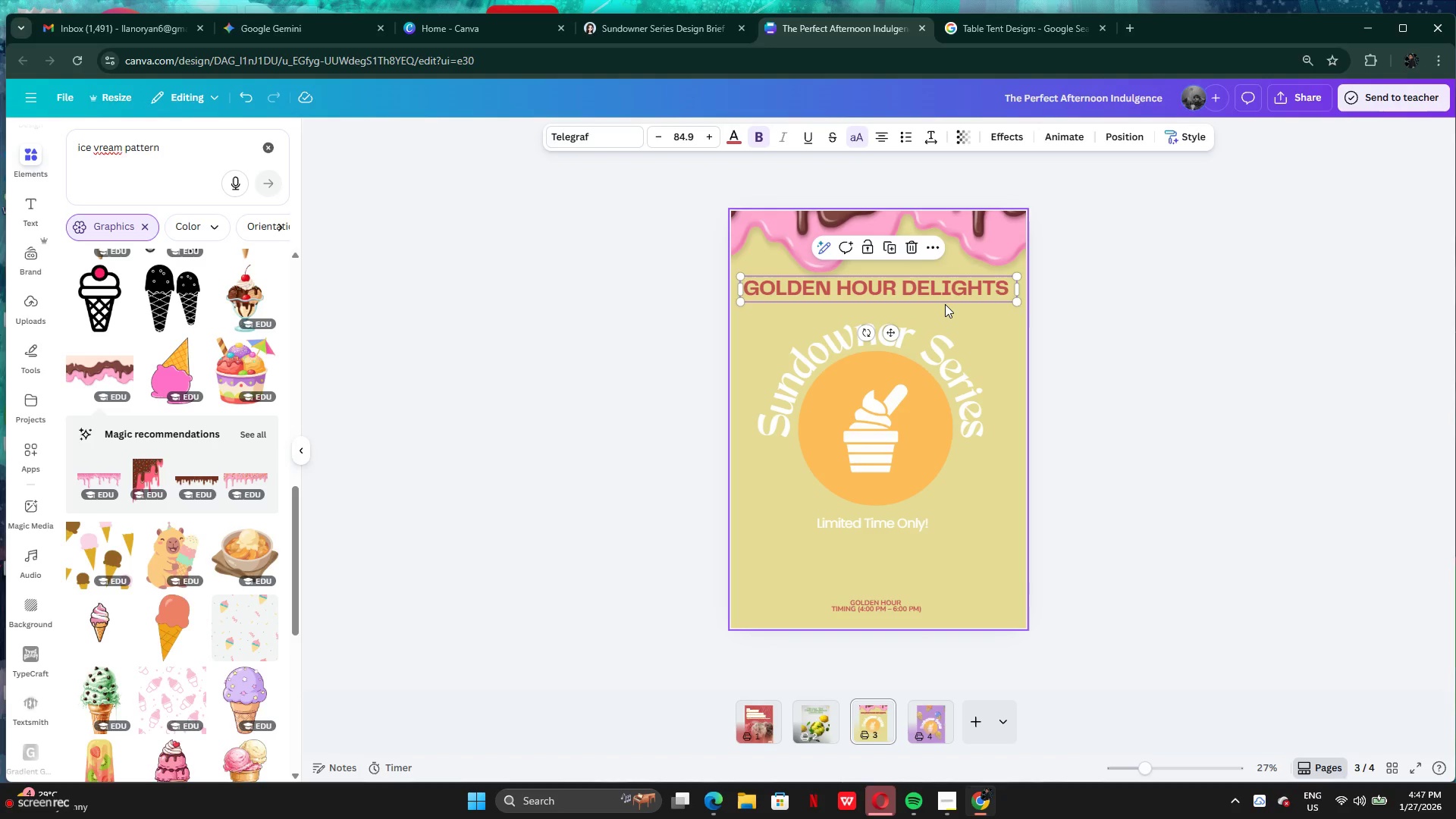 
left_click([917, 244])
 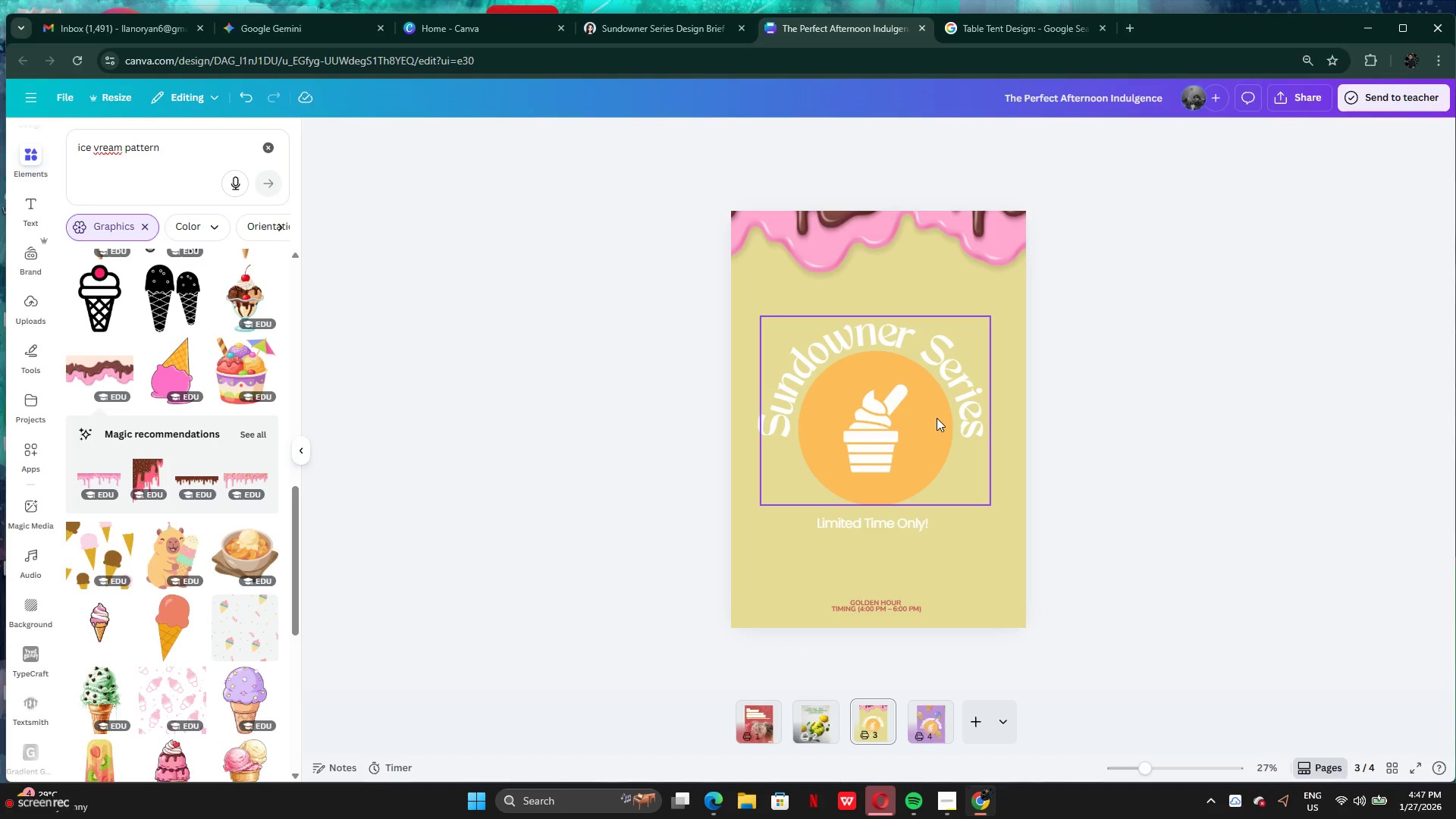 
left_click([937, 419])
 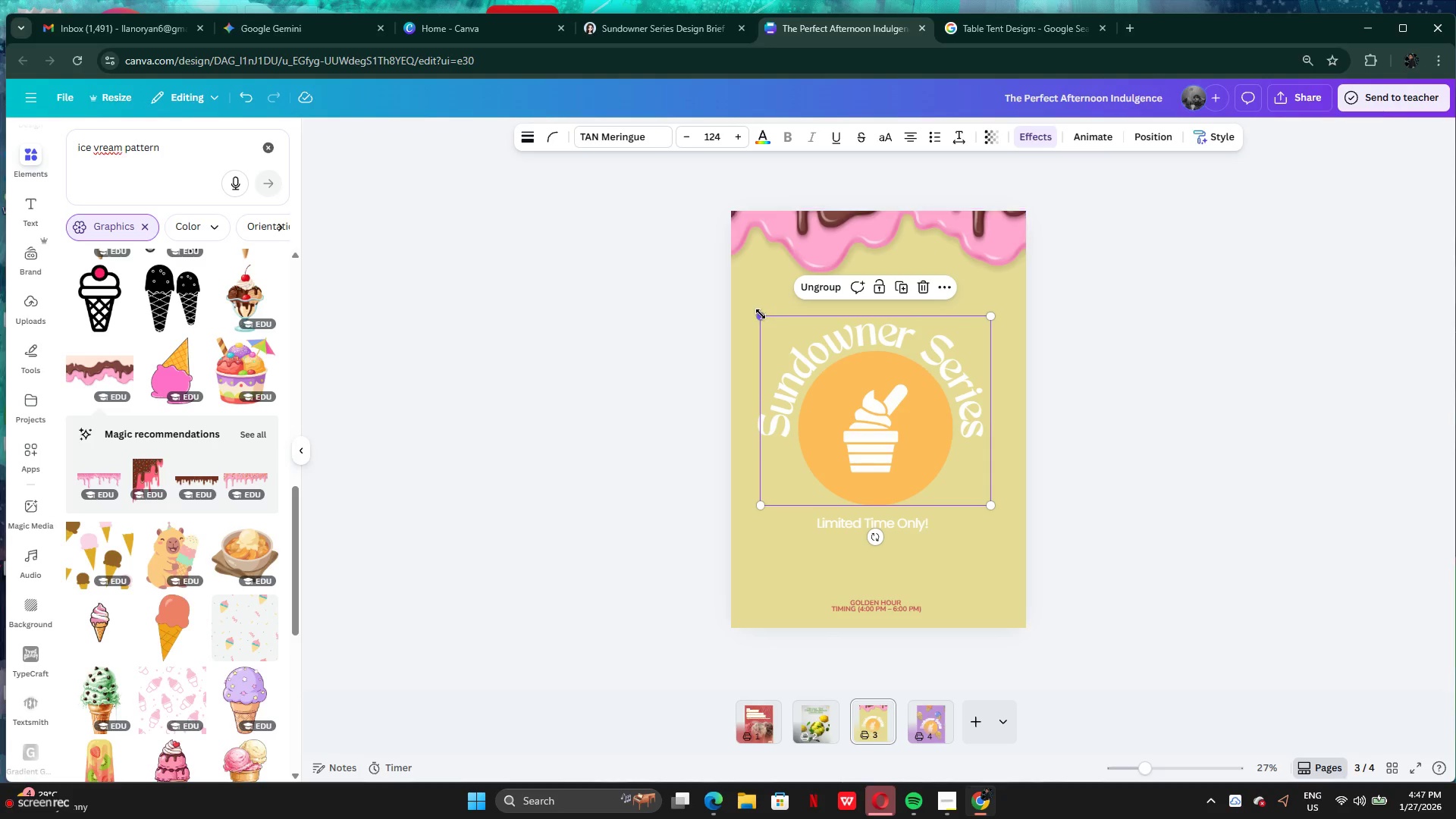 
left_click_drag(start_coordinate=[760, 314], to_coordinate=[714, 249])
 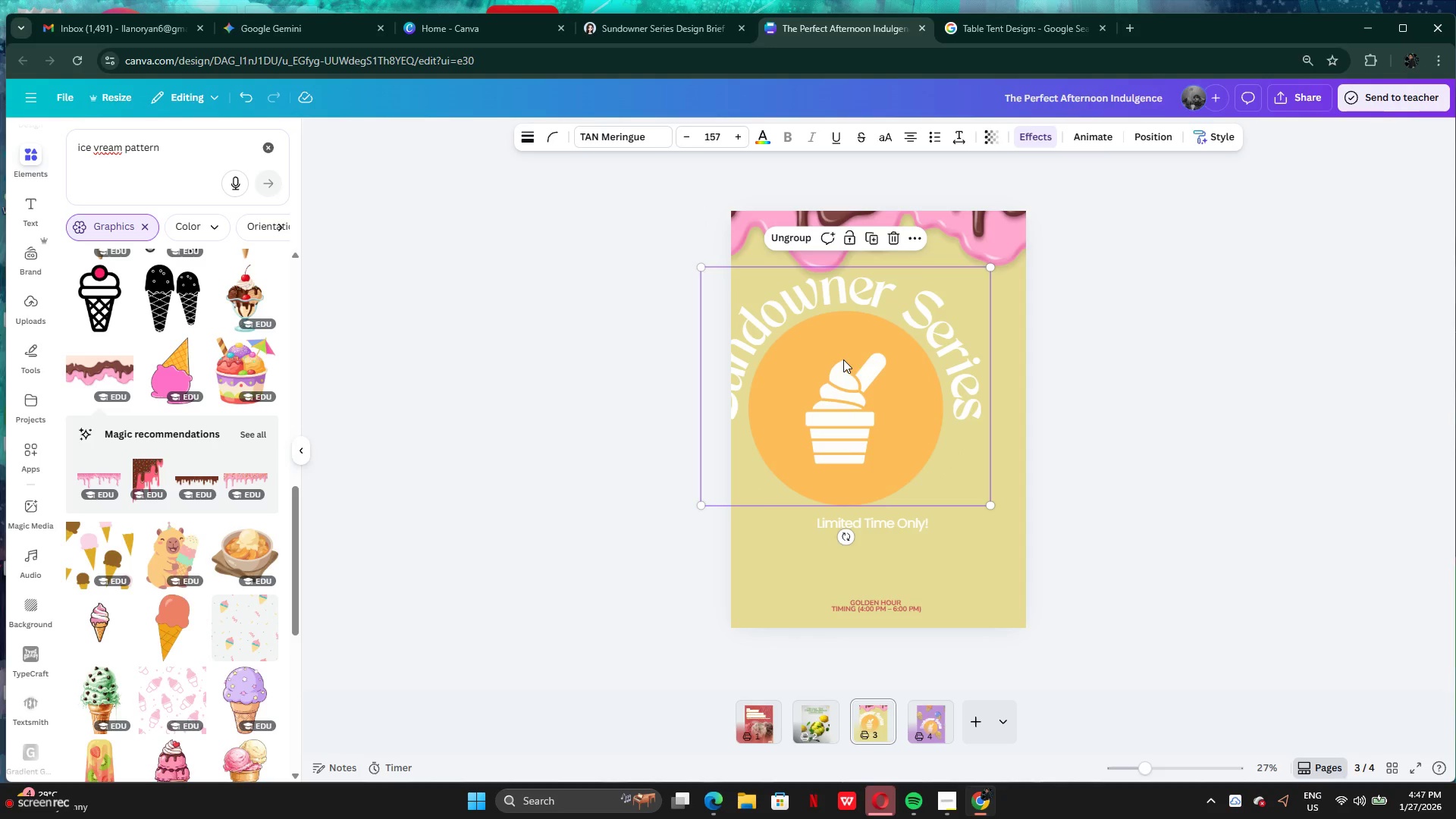 
left_click_drag(start_coordinate=[843, 359], to_coordinate=[881, 366])
 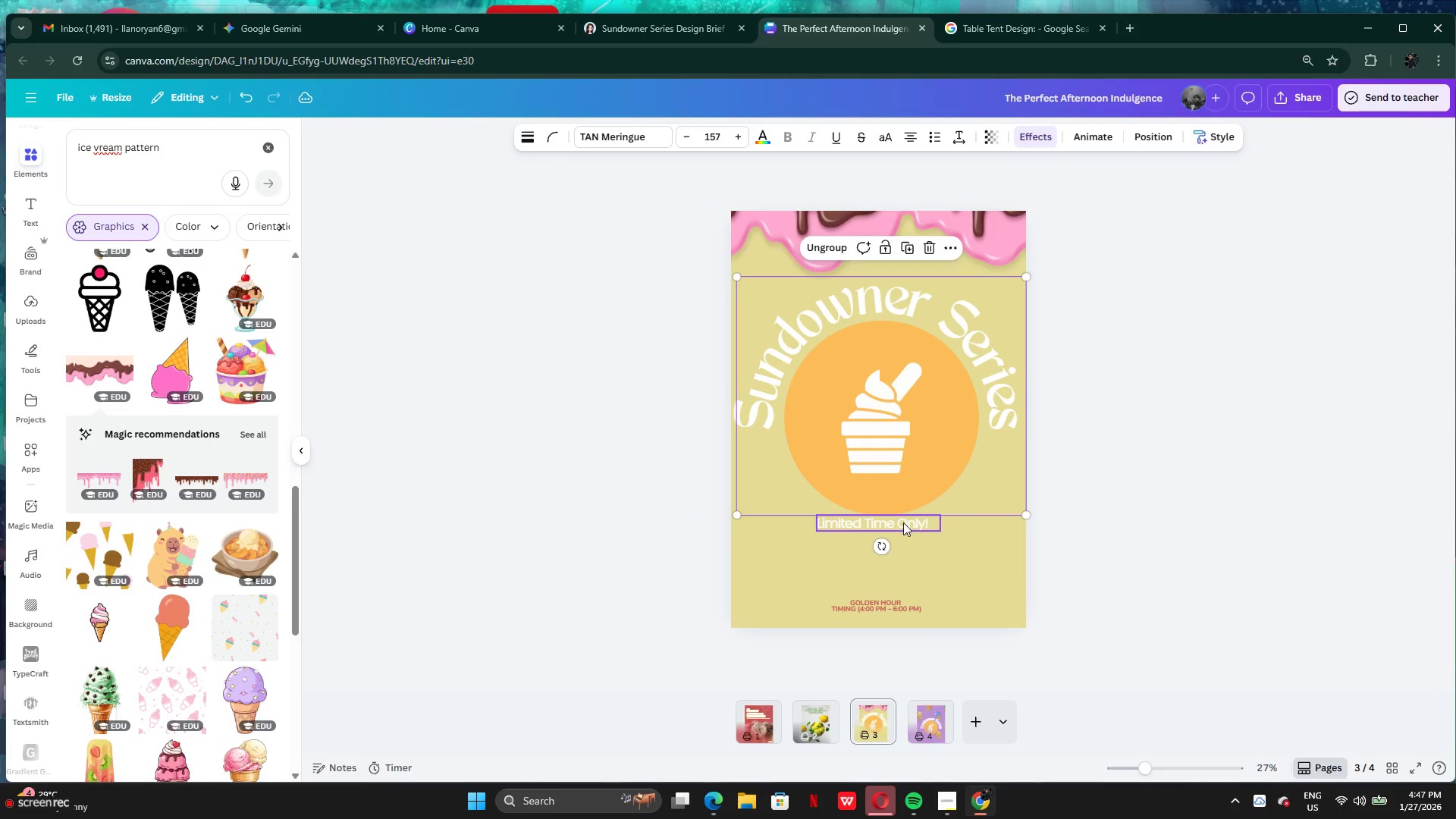 
left_click_drag(start_coordinate=[903, 522], to_coordinate=[904, 541])
 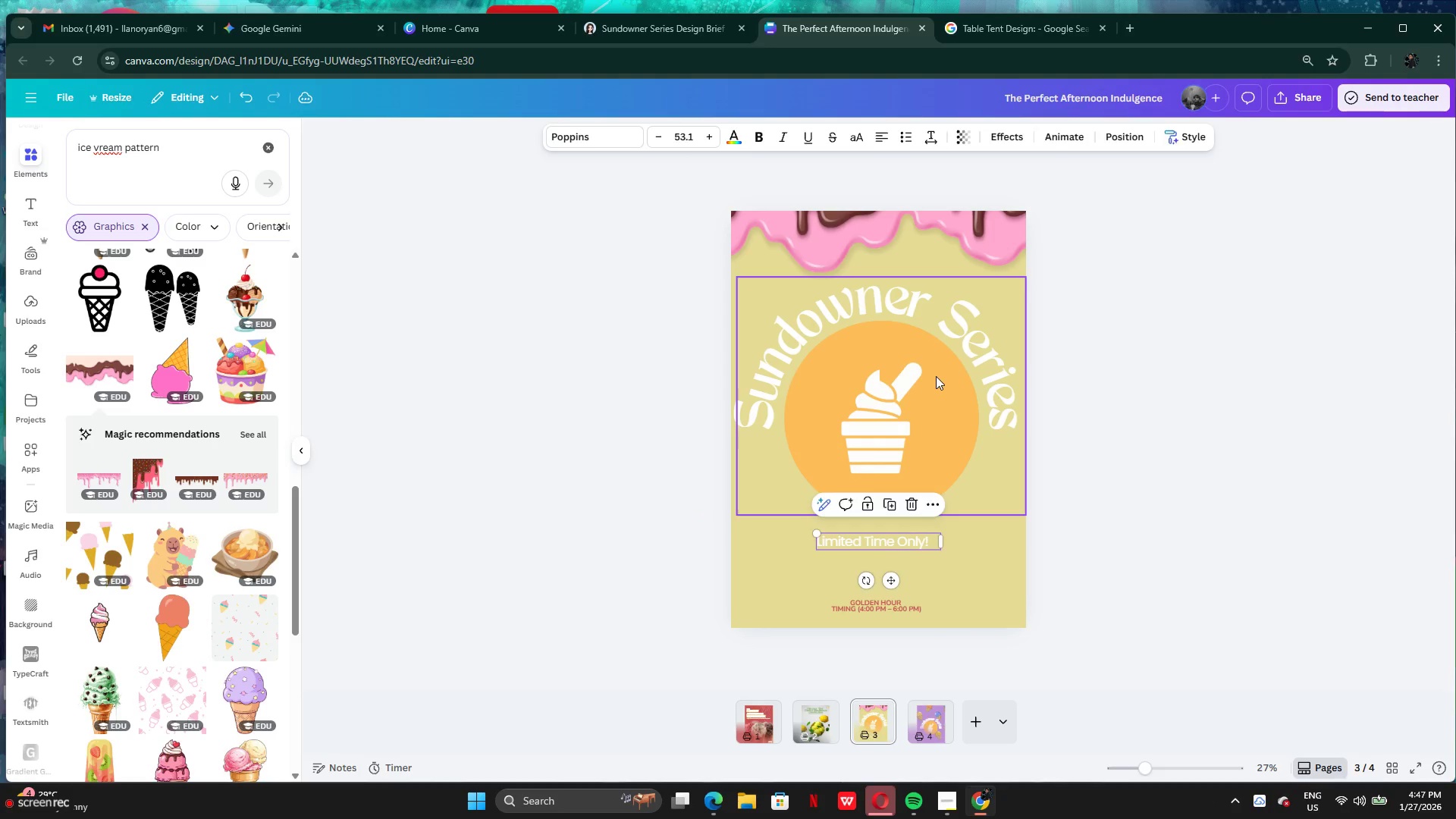 
left_click_drag(start_coordinate=[936, 376], to_coordinate=[936, 381])
 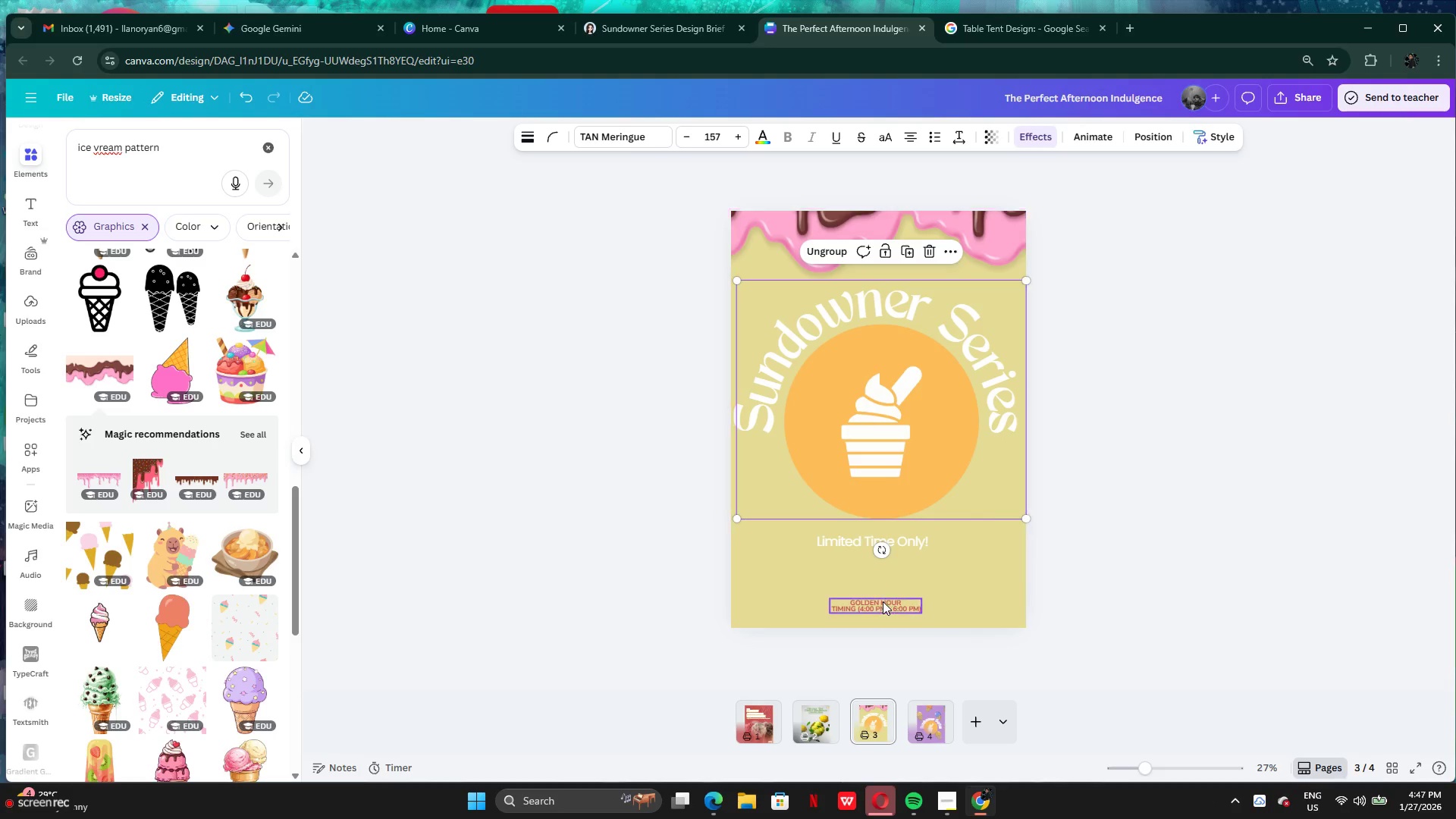 
left_click_drag(start_coordinate=[883, 601], to_coordinate=[883, 568])
 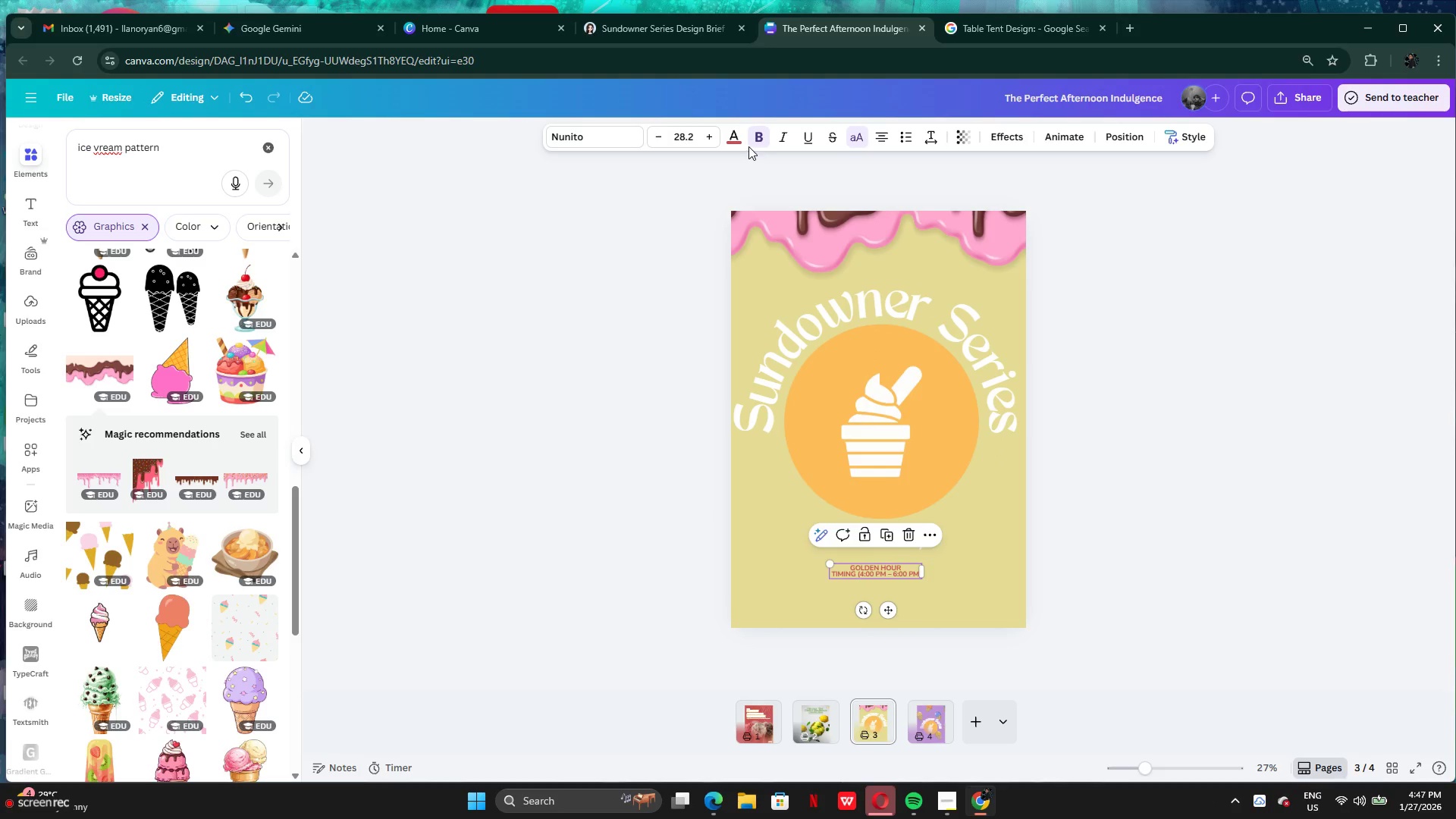 
left_click([737, 142])
 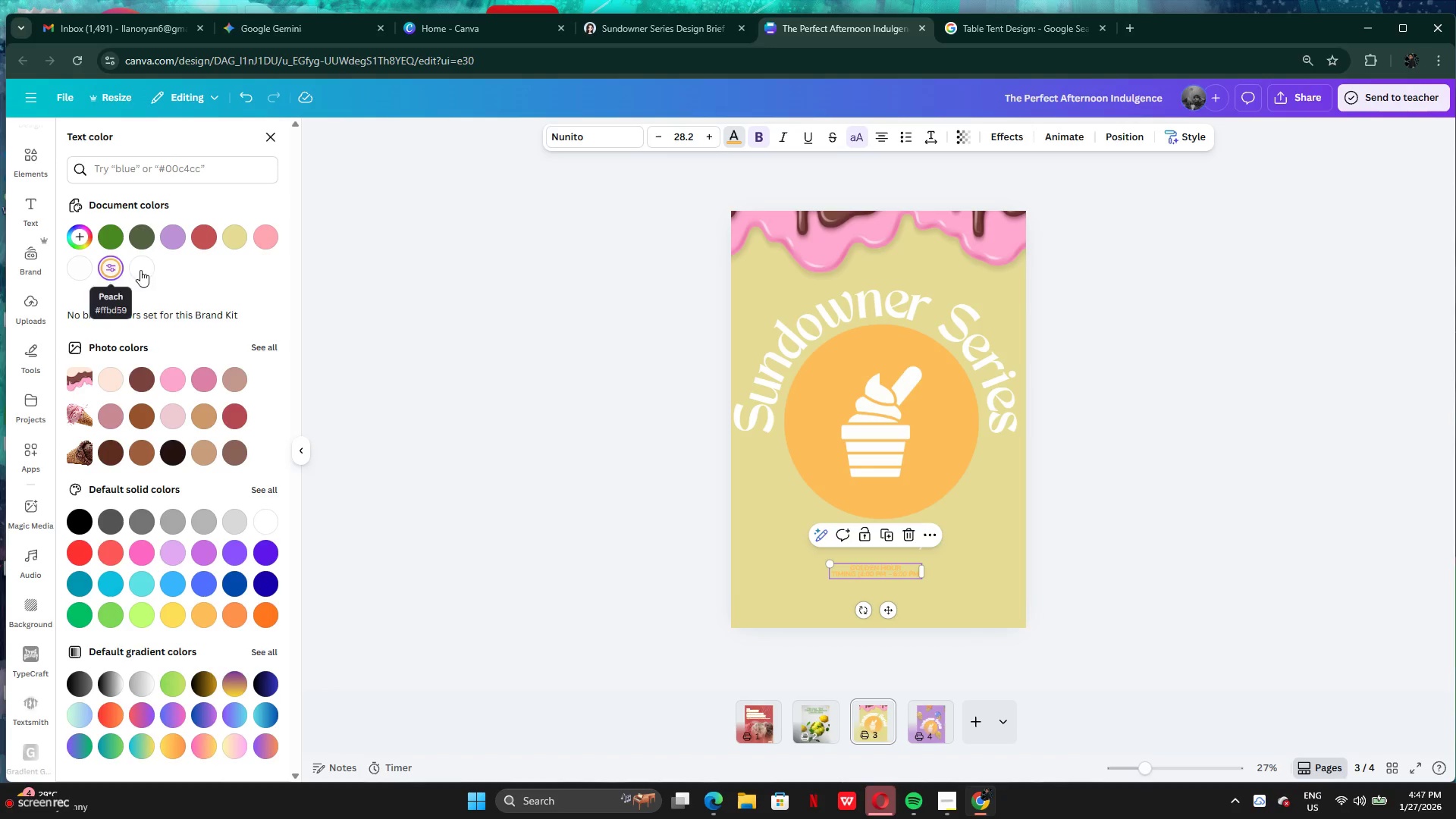 
left_click([205, 243])
 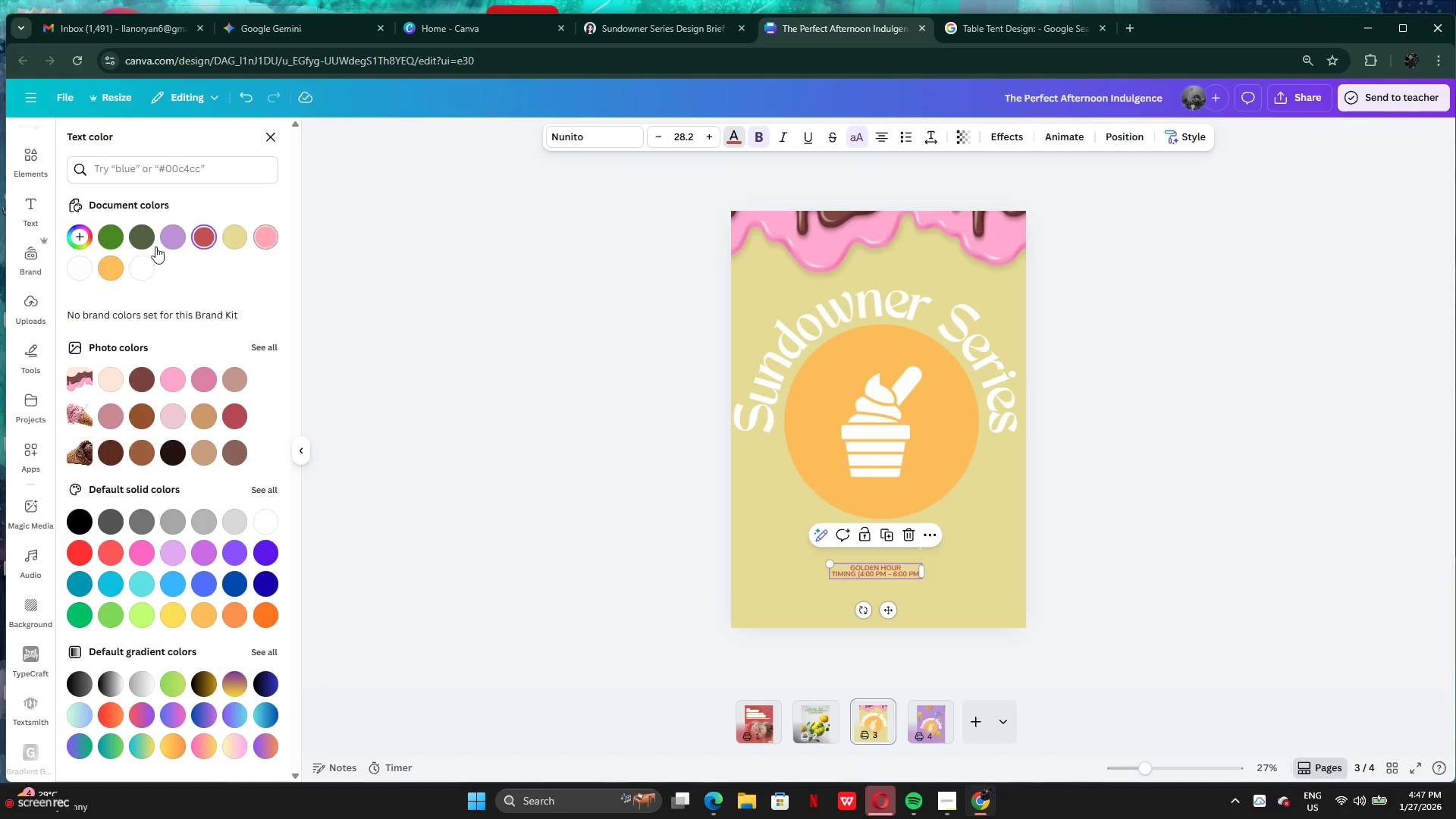 
left_click([80, 268])
 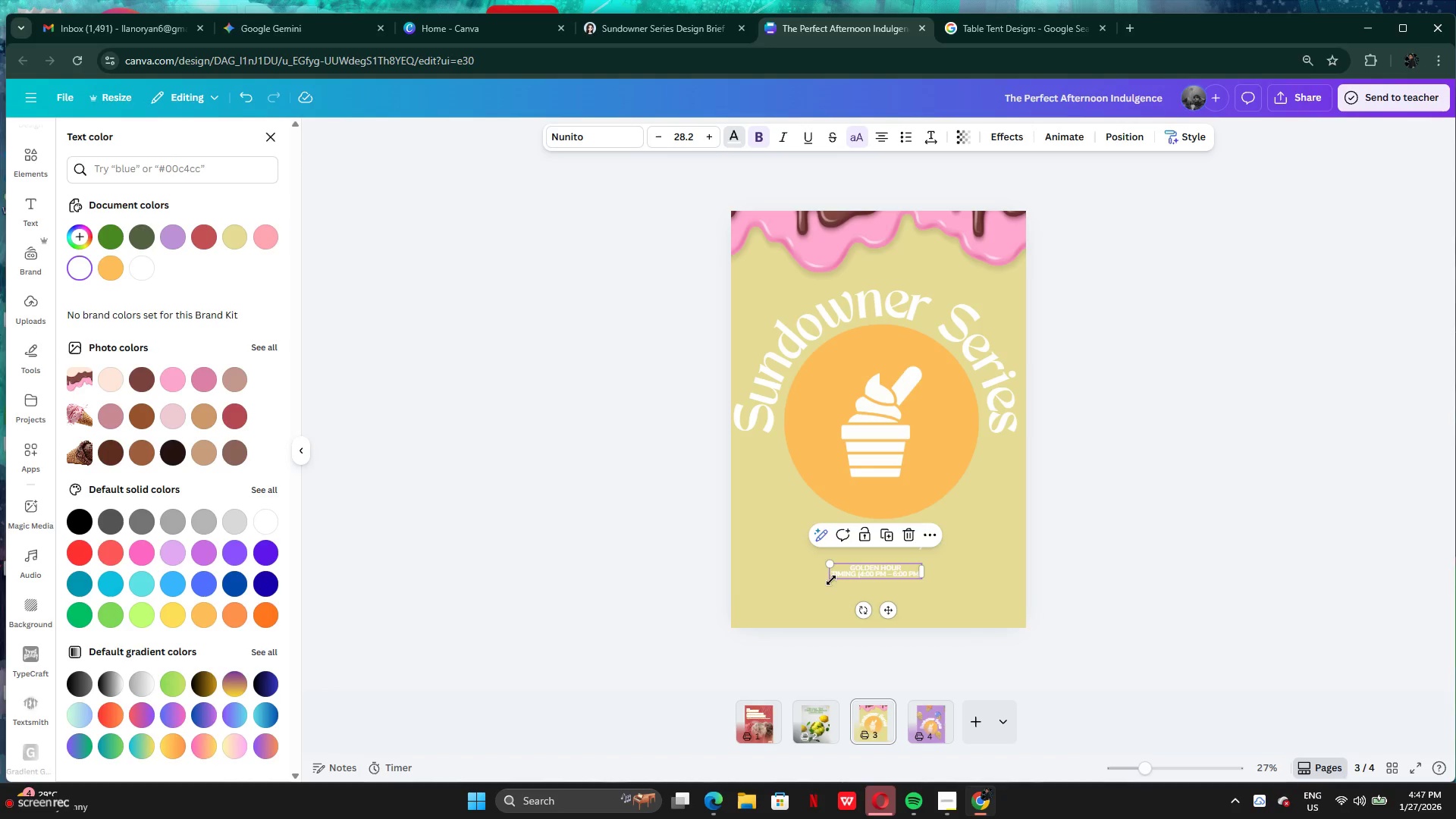 
left_click_drag(start_coordinate=[831, 565], to_coordinate=[786, 541])
 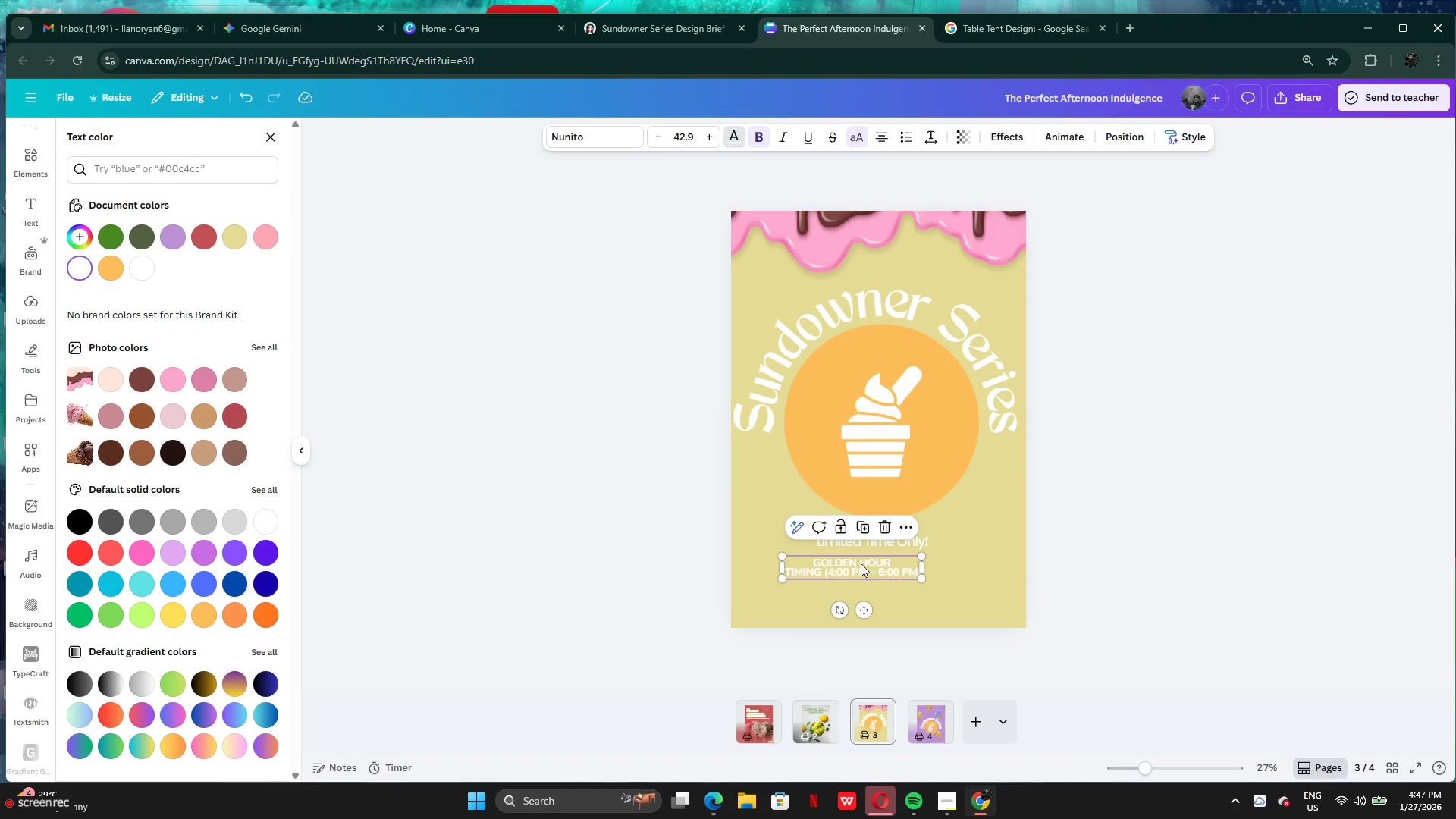 
left_click_drag(start_coordinate=[861, 563], to_coordinate=[883, 598])
 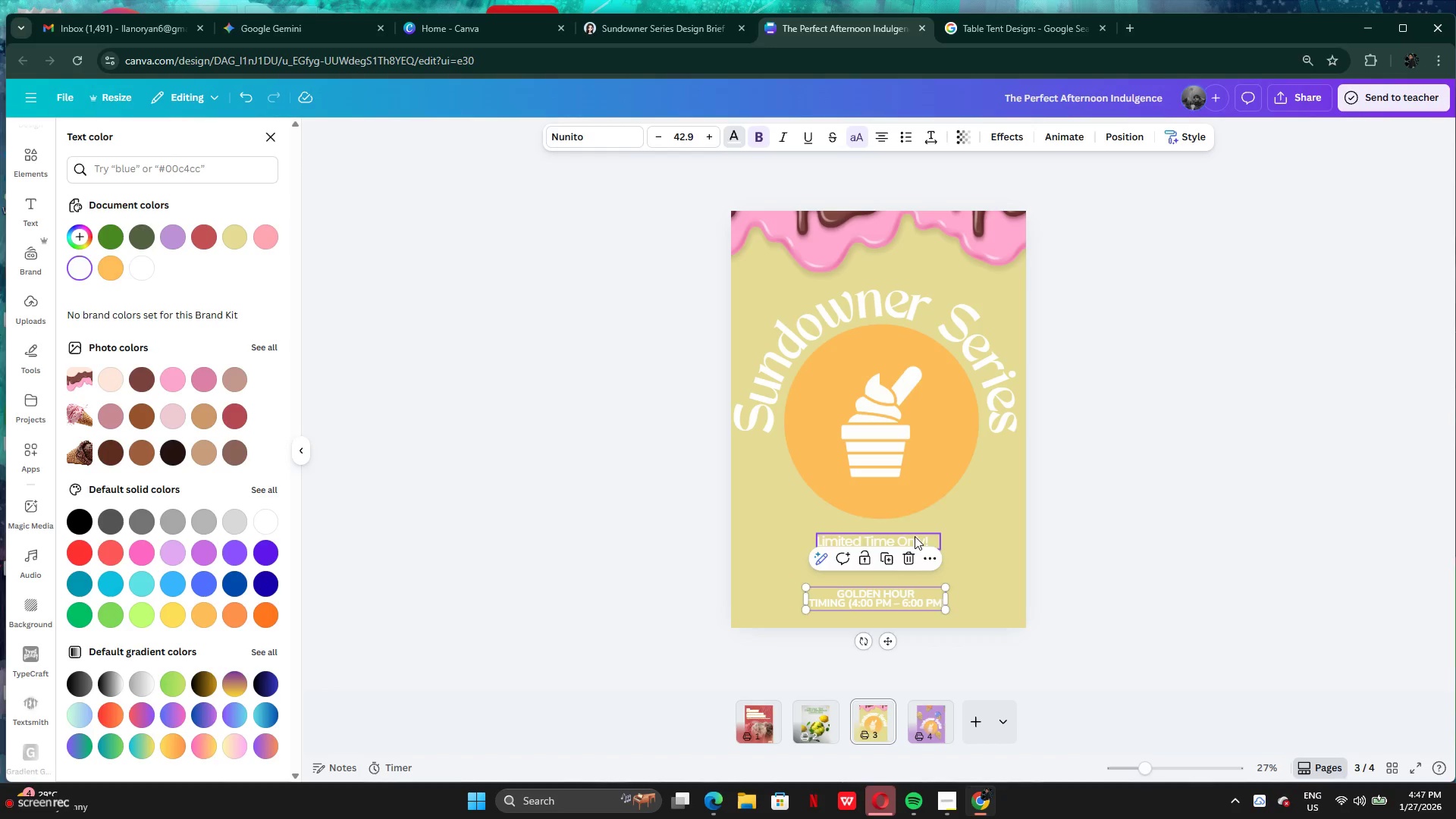 
left_click([915, 536])
 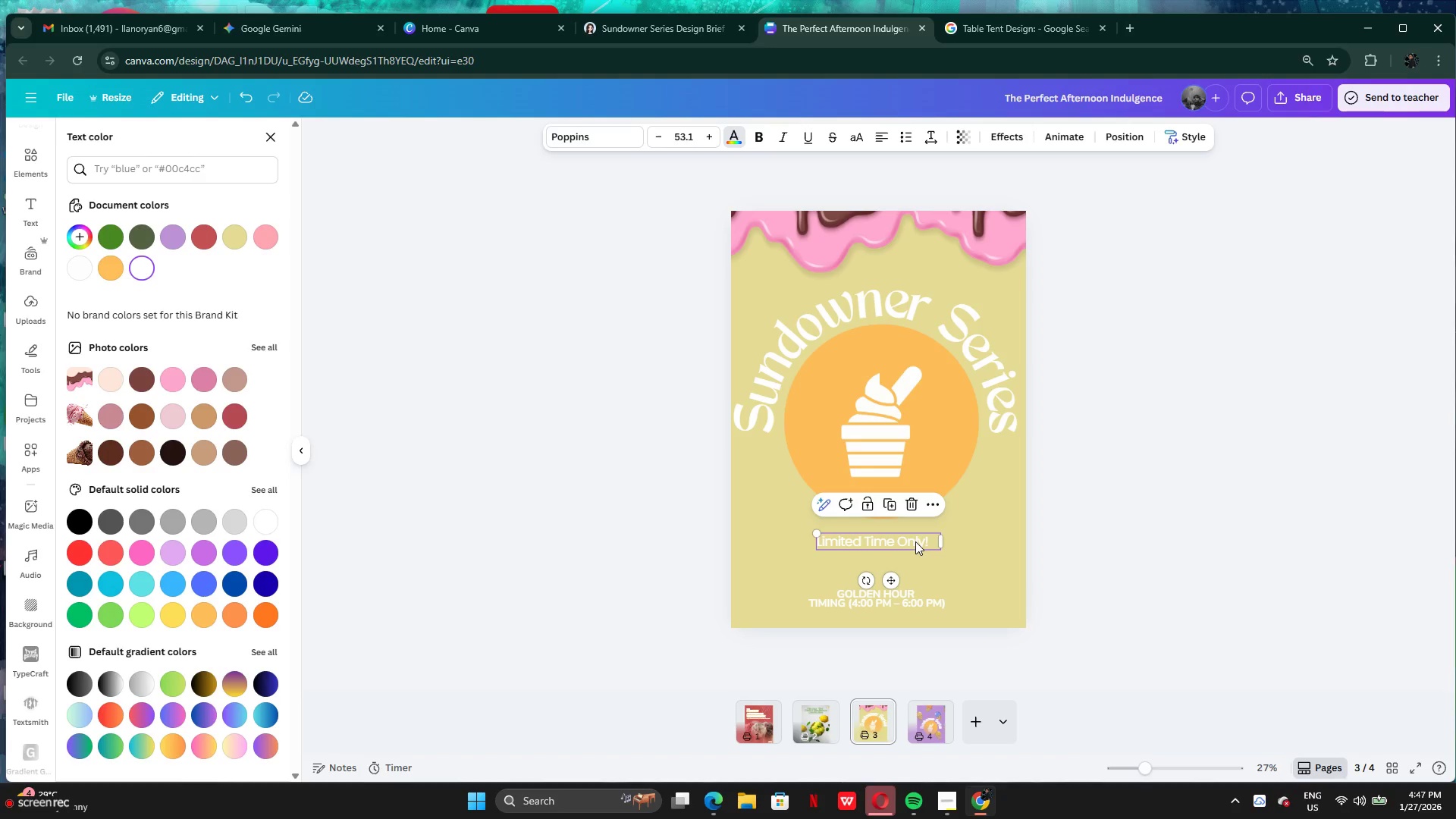 
left_click_drag(start_coordinate=[915, 541], to_coordinate=[918, 537])
 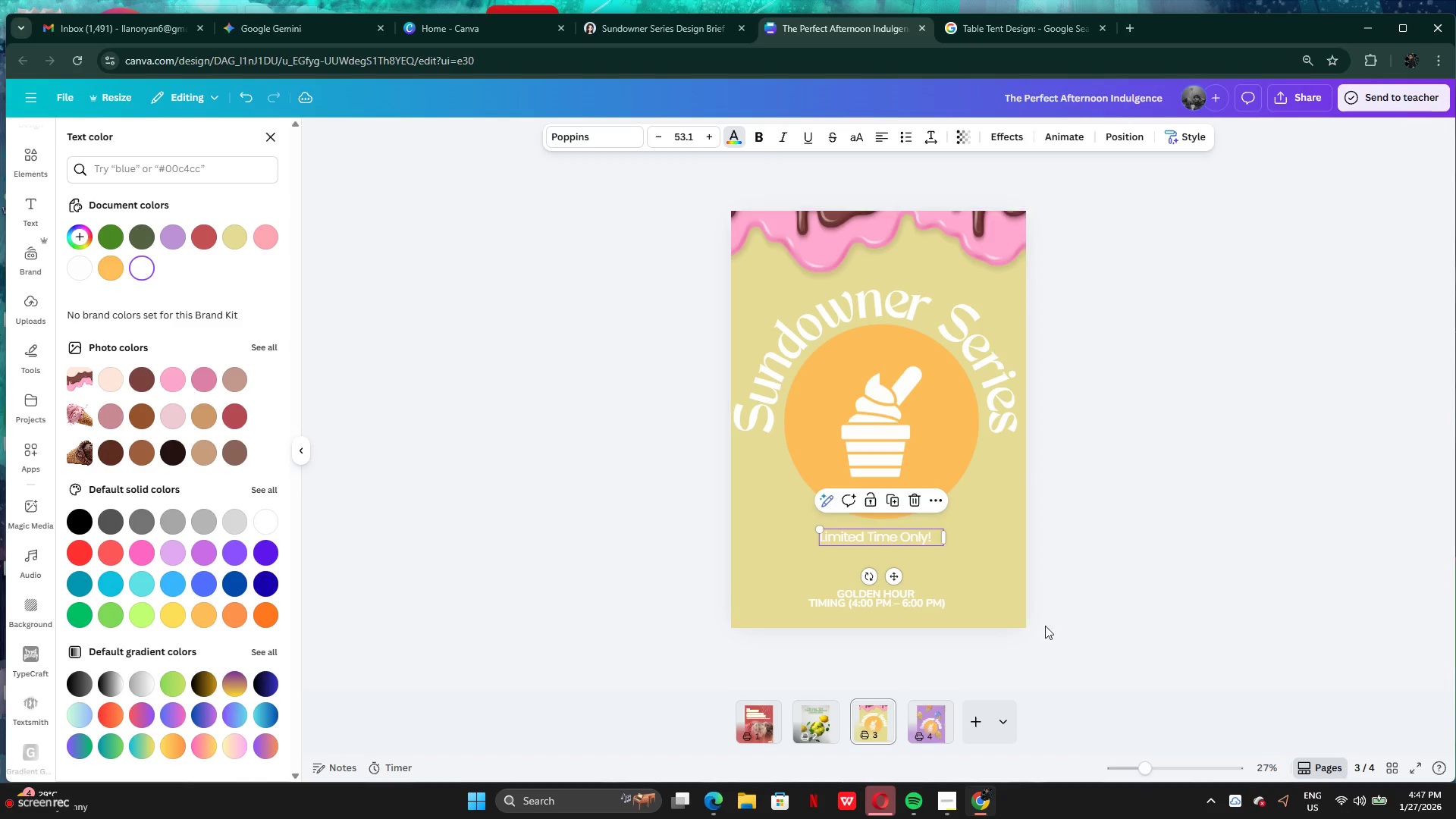 
left_click([1097, 613])
 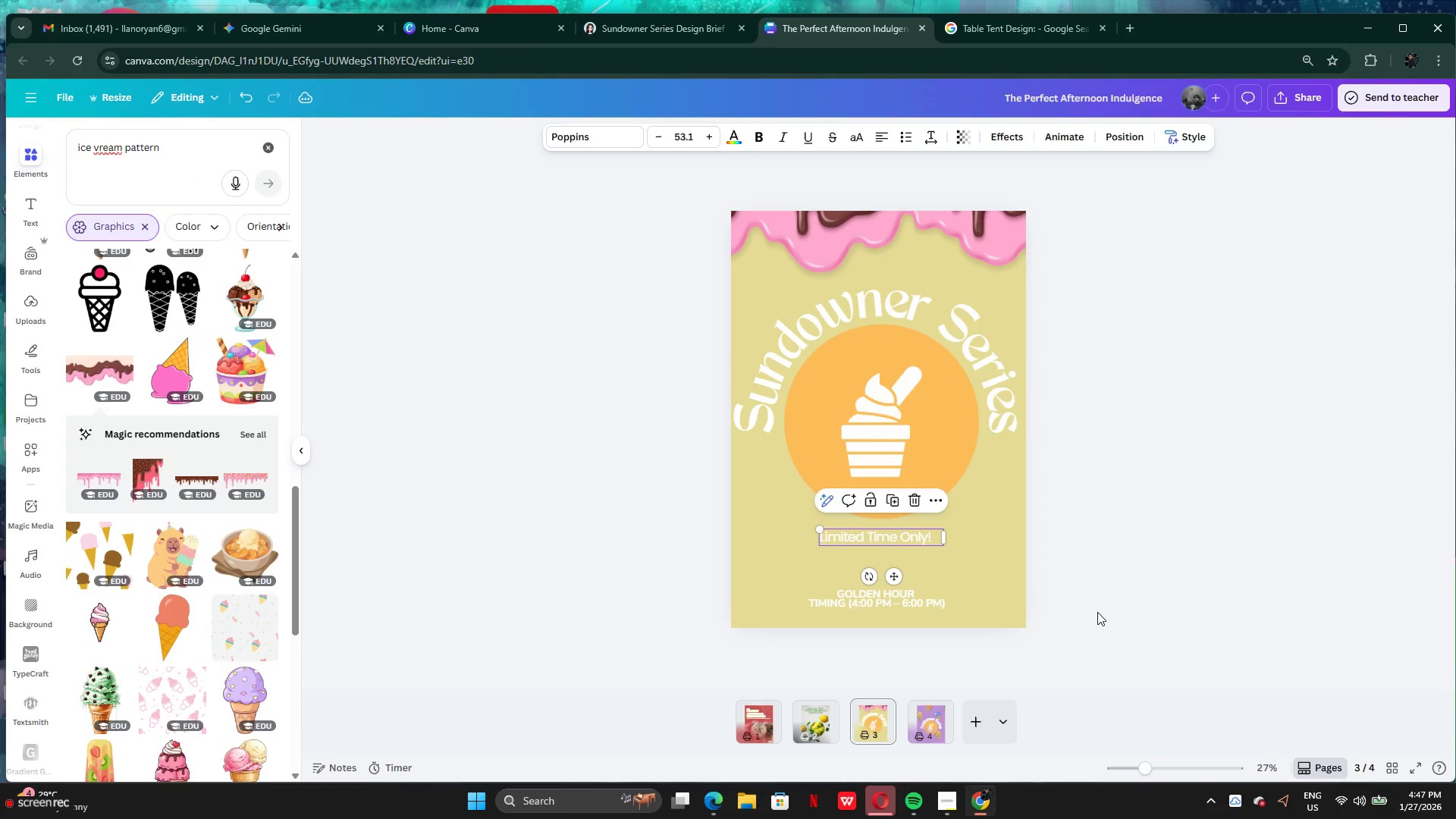 
left_click([1097, 612])
 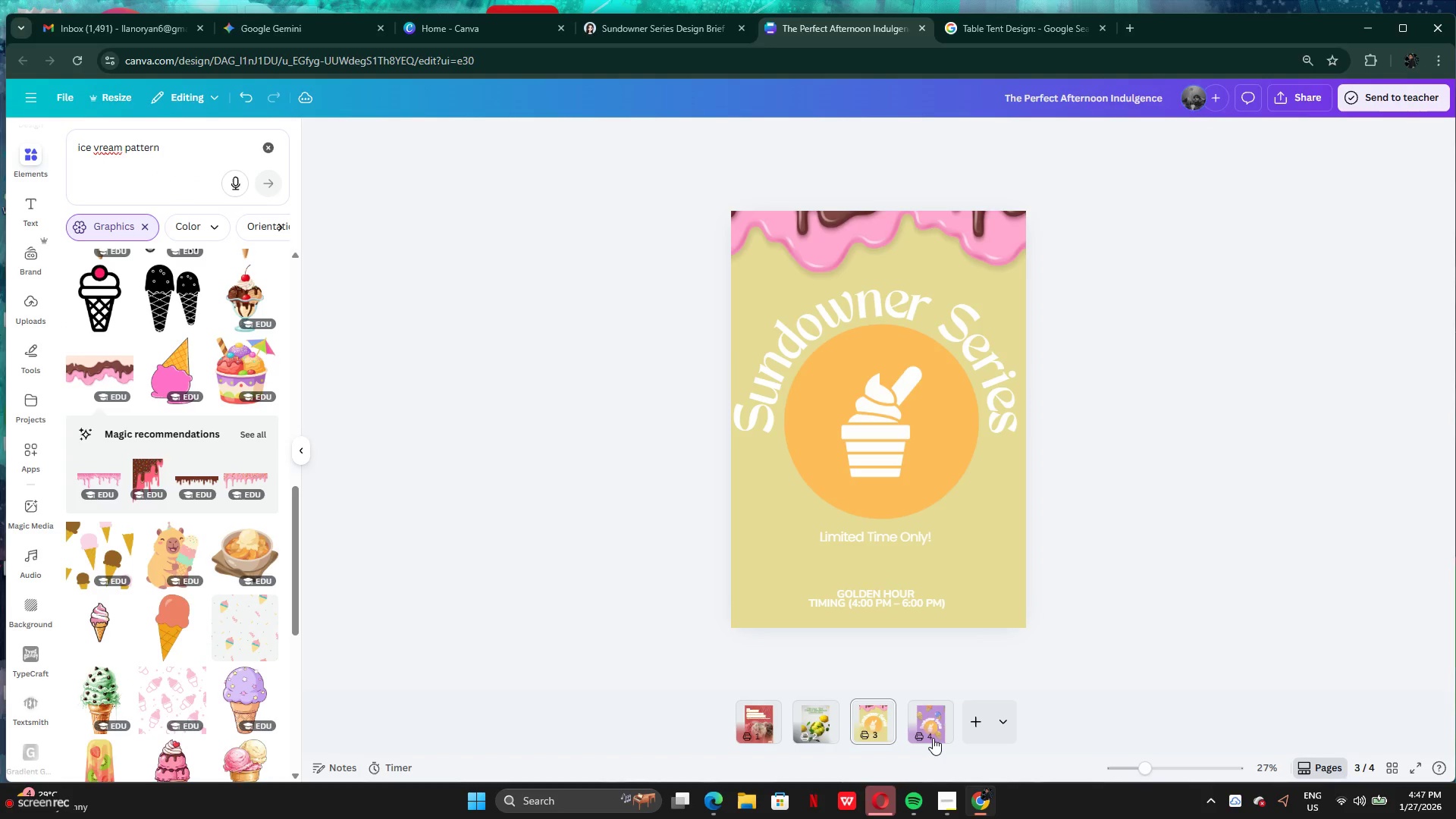 
left_click([933, 738])
 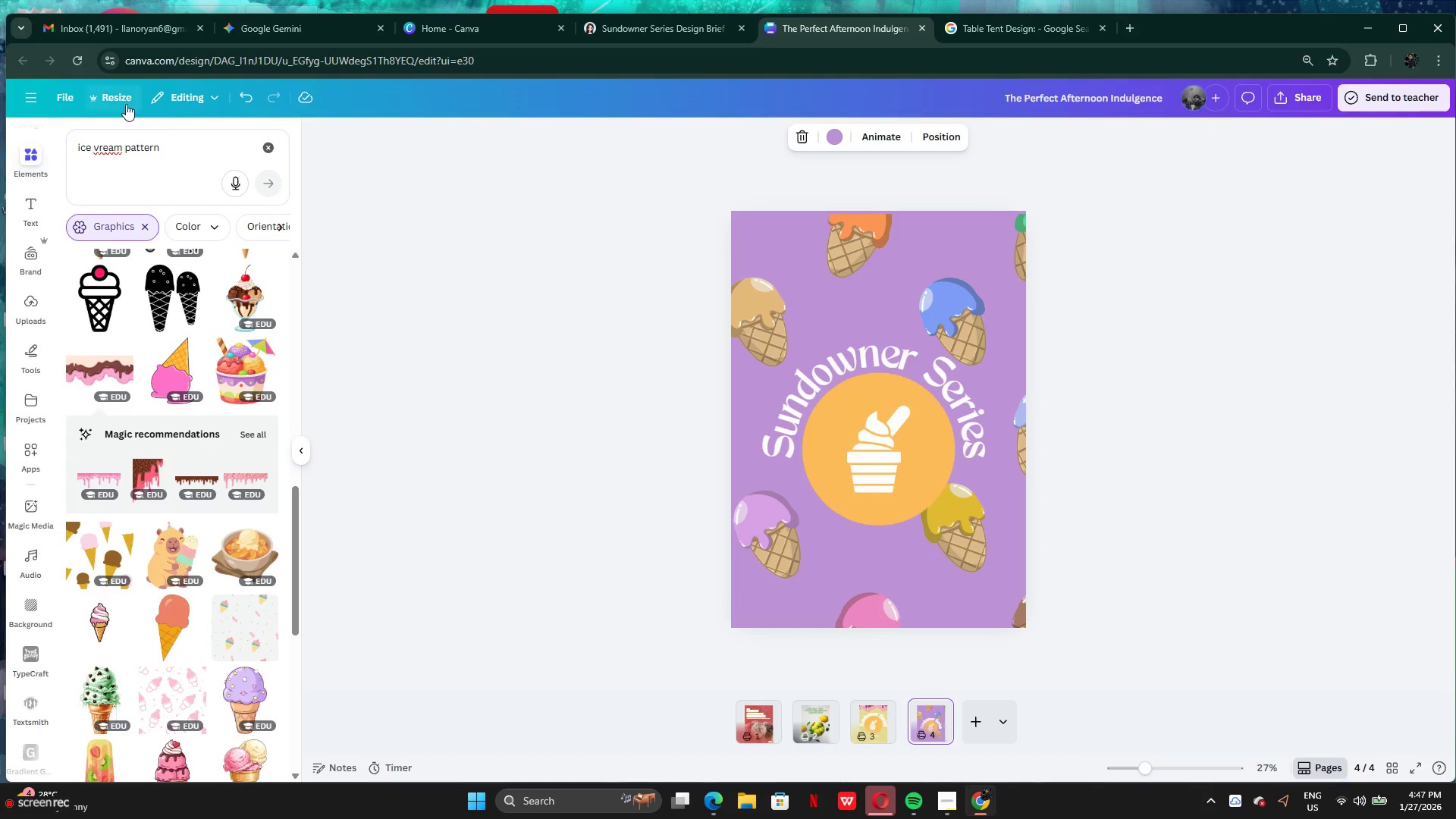 
left_click([152, 99])
 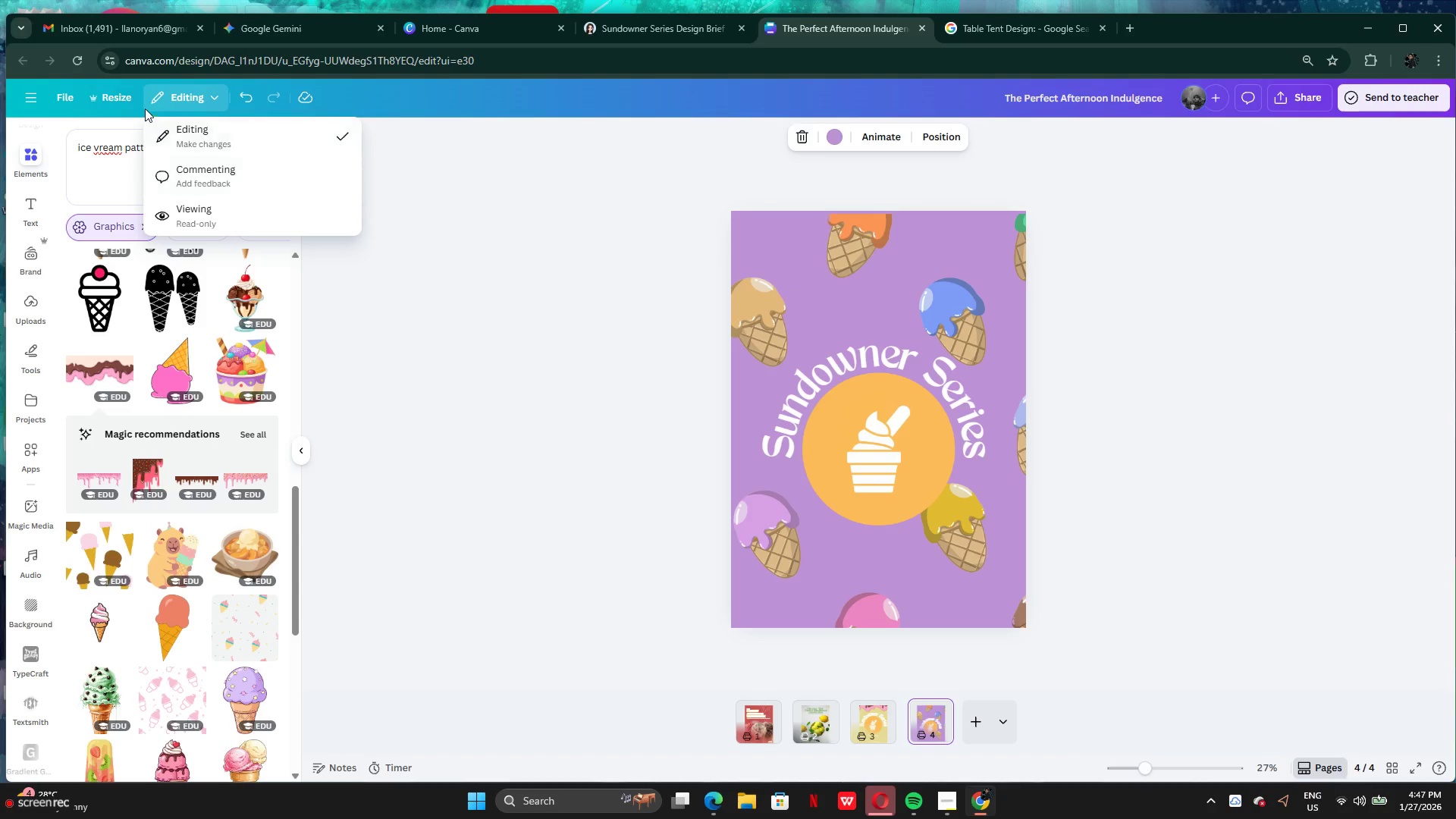 
left_click([118, 93])
 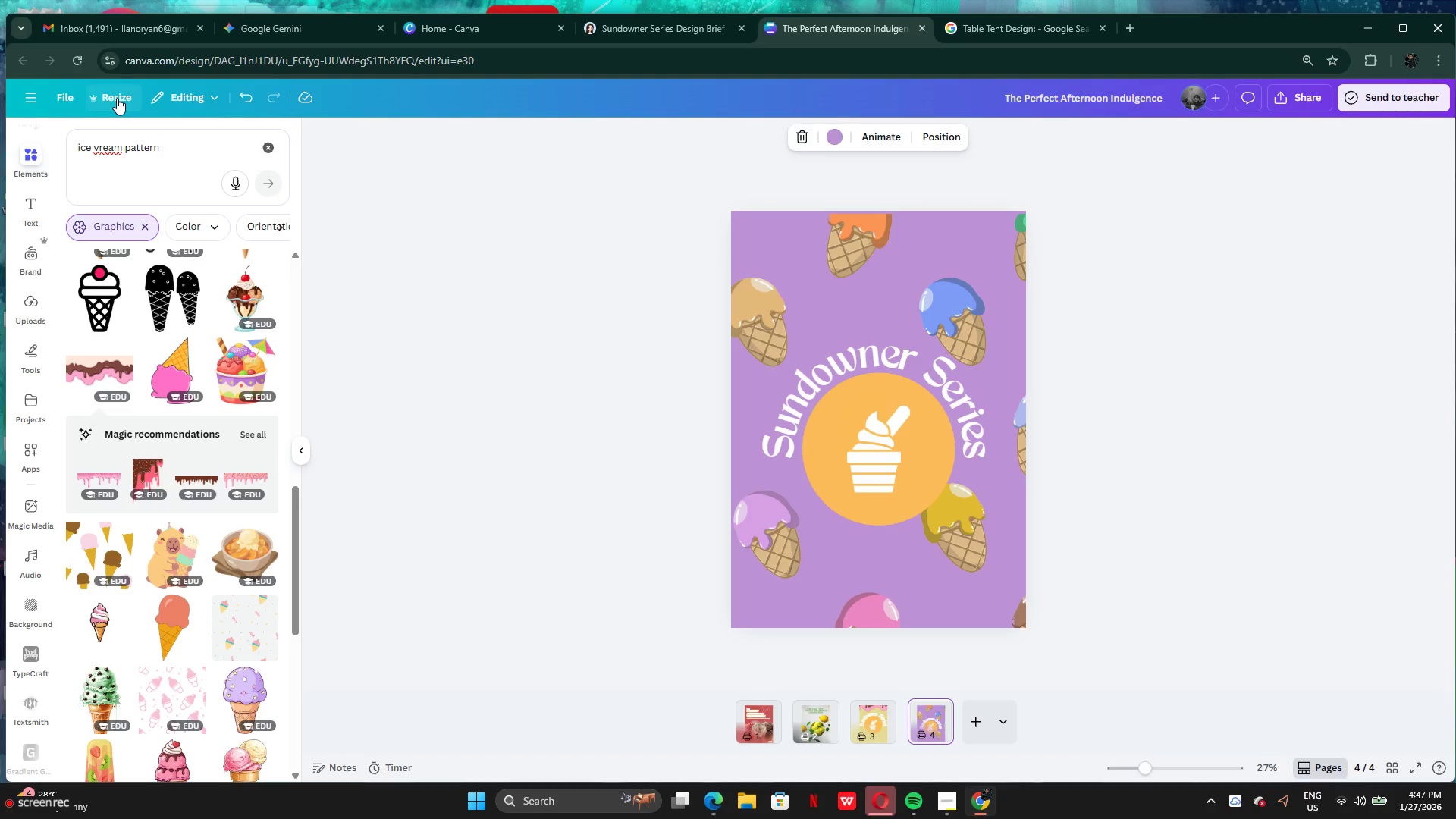 
left_click([117, 98])
 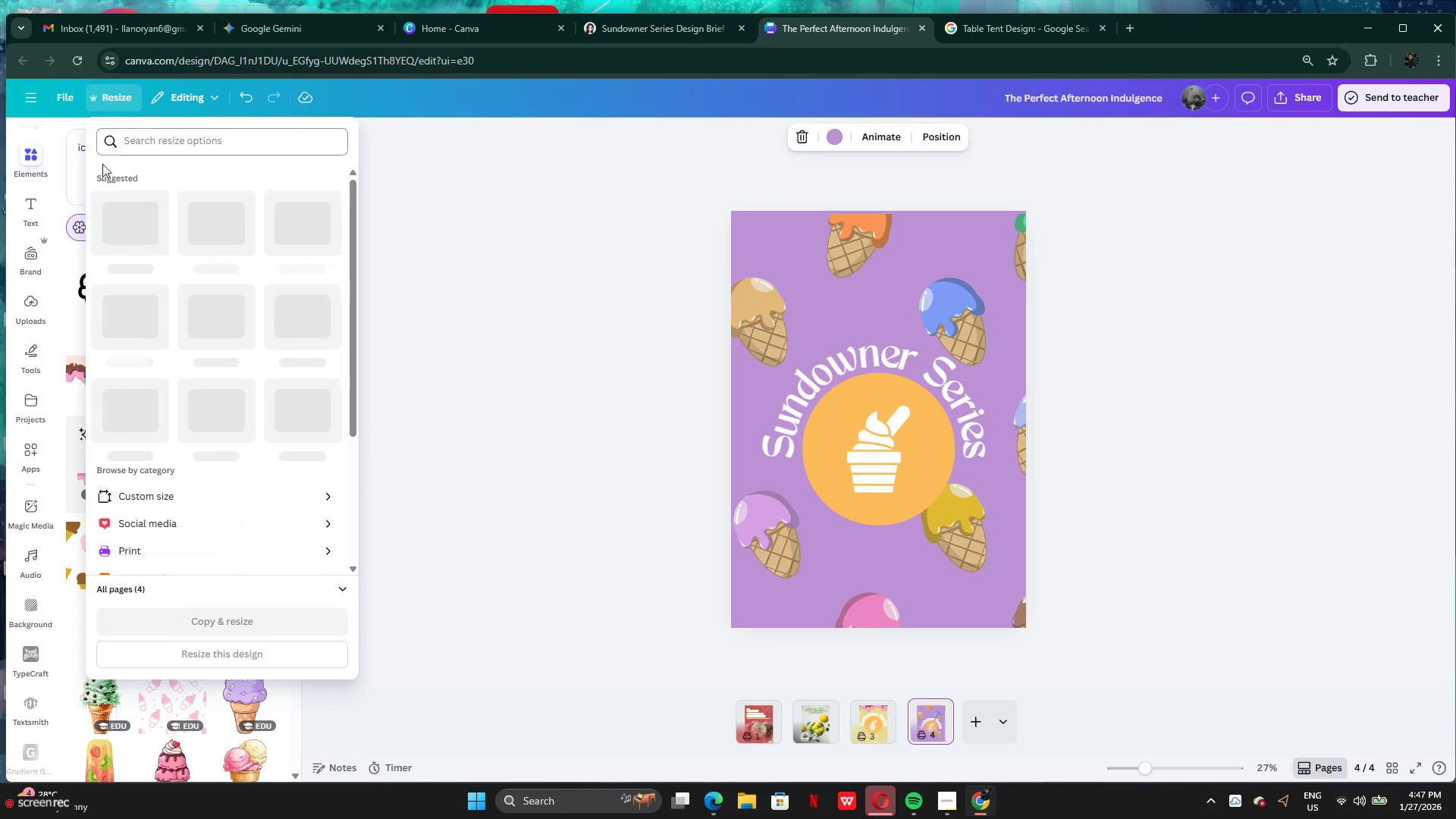 
mouse_move([107, 243])
 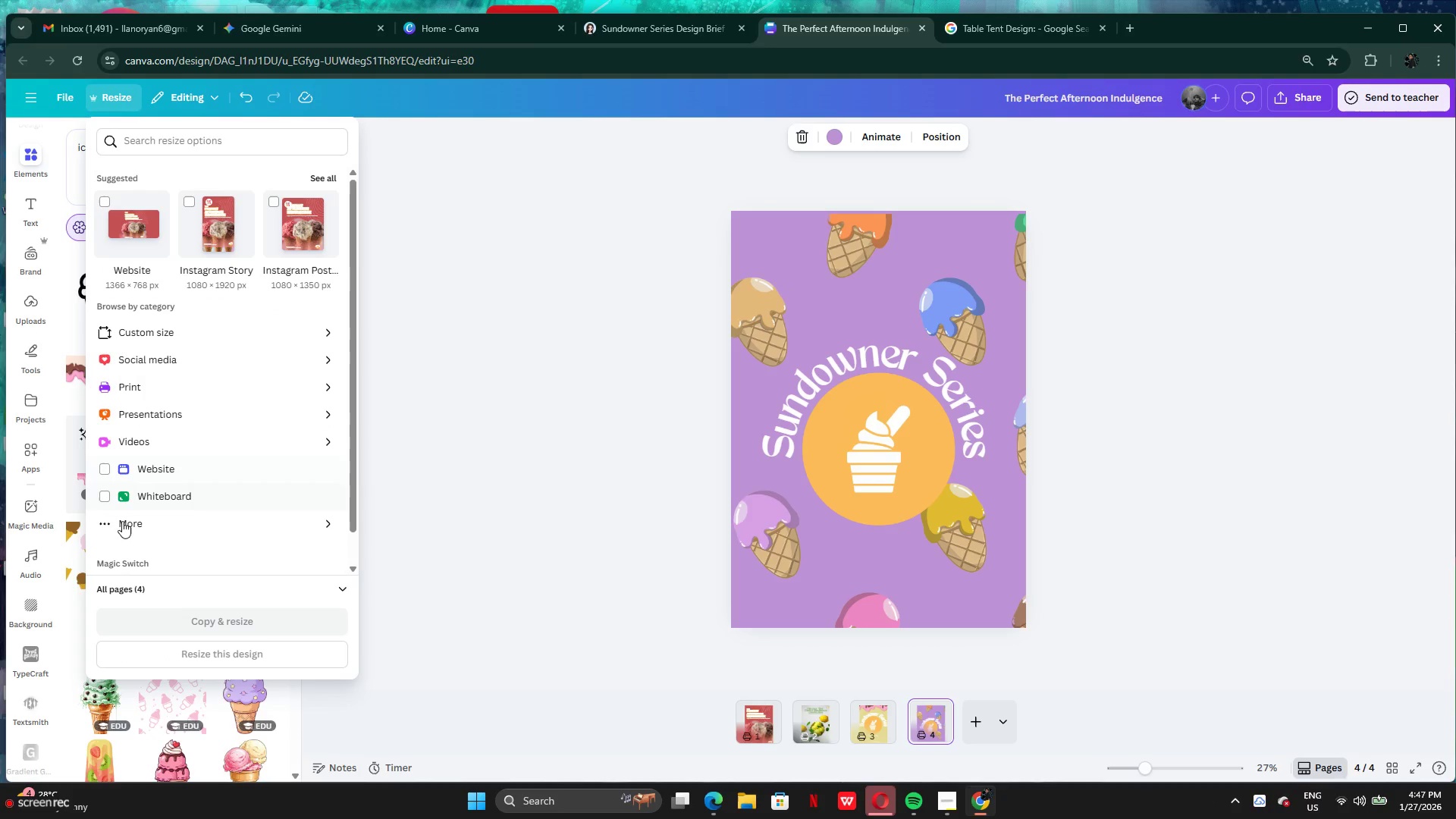 
left_click([127, 516])
 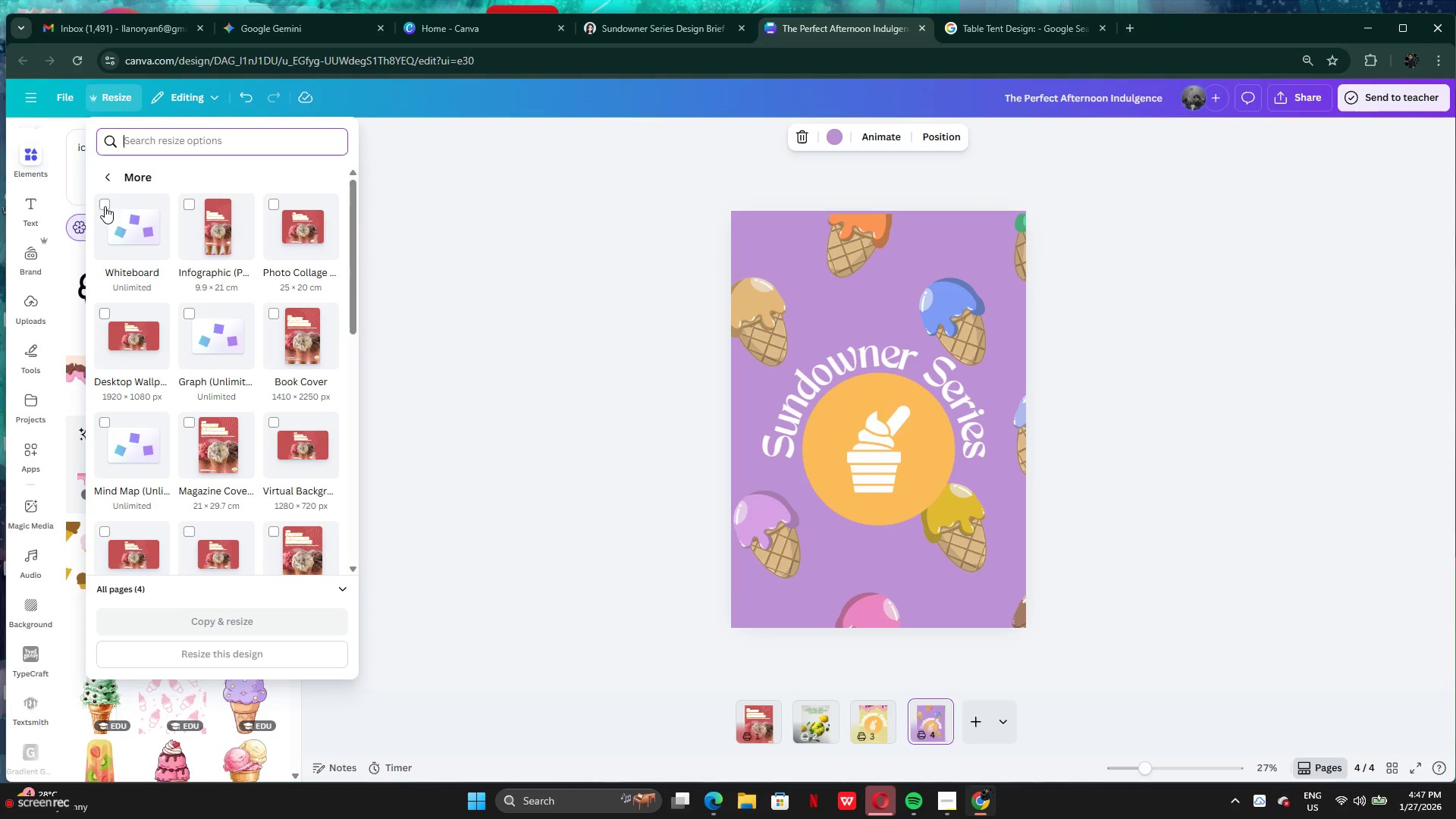 
wait(5.61)
 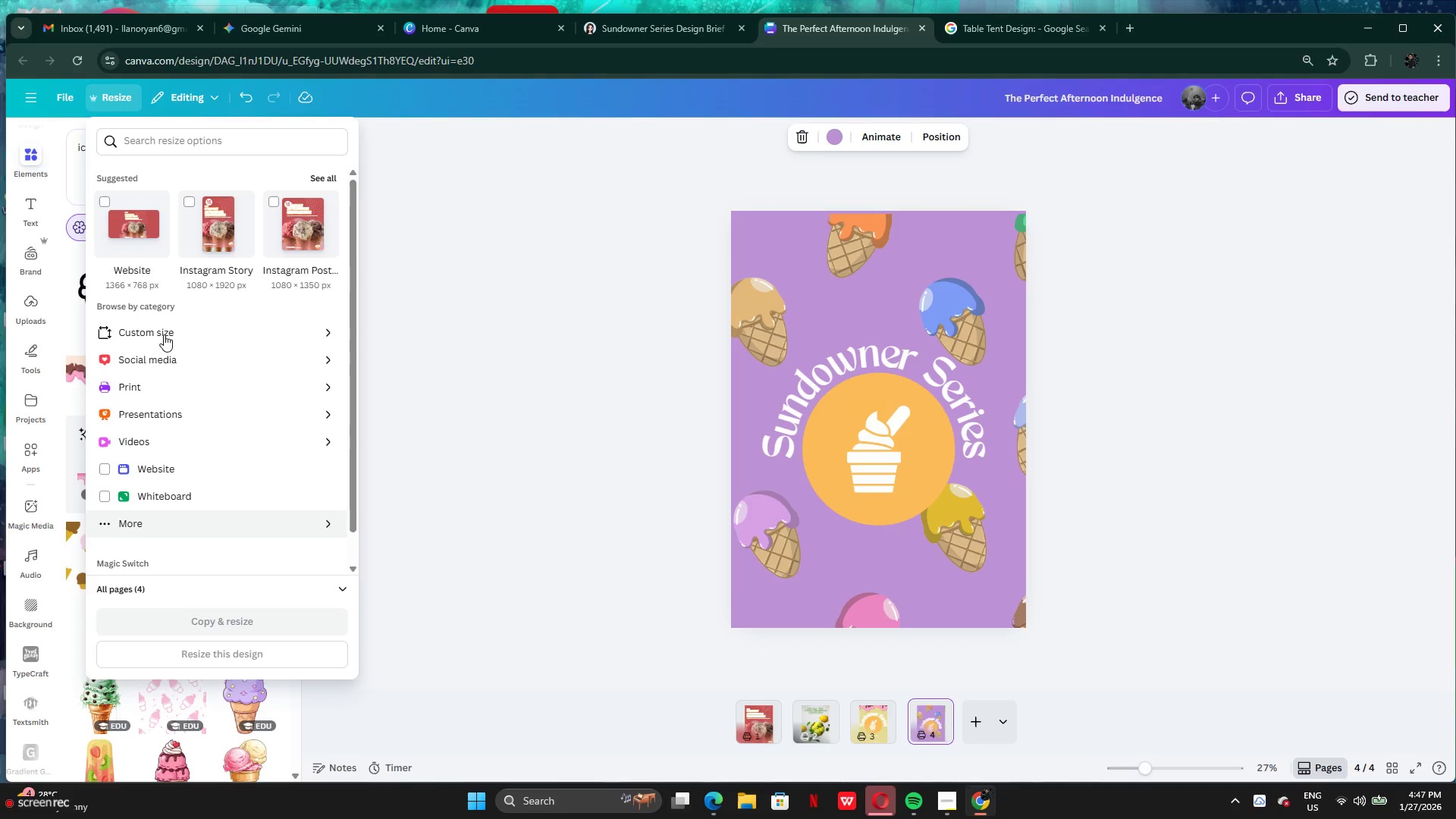 
left_click([108, 173])
 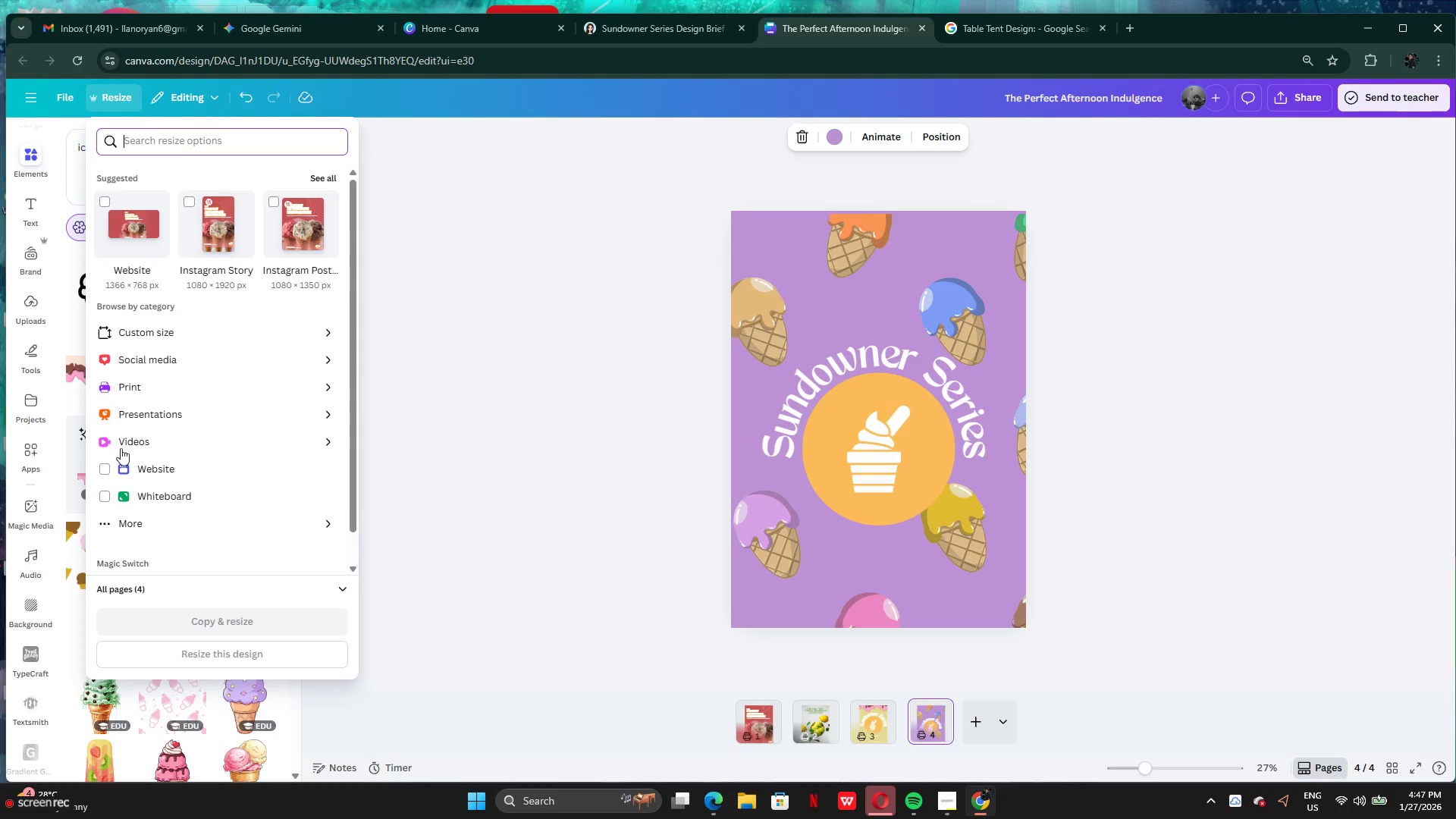 
scroll: coordinate [136, 529], scroll_direction: down, amount: 9.0
 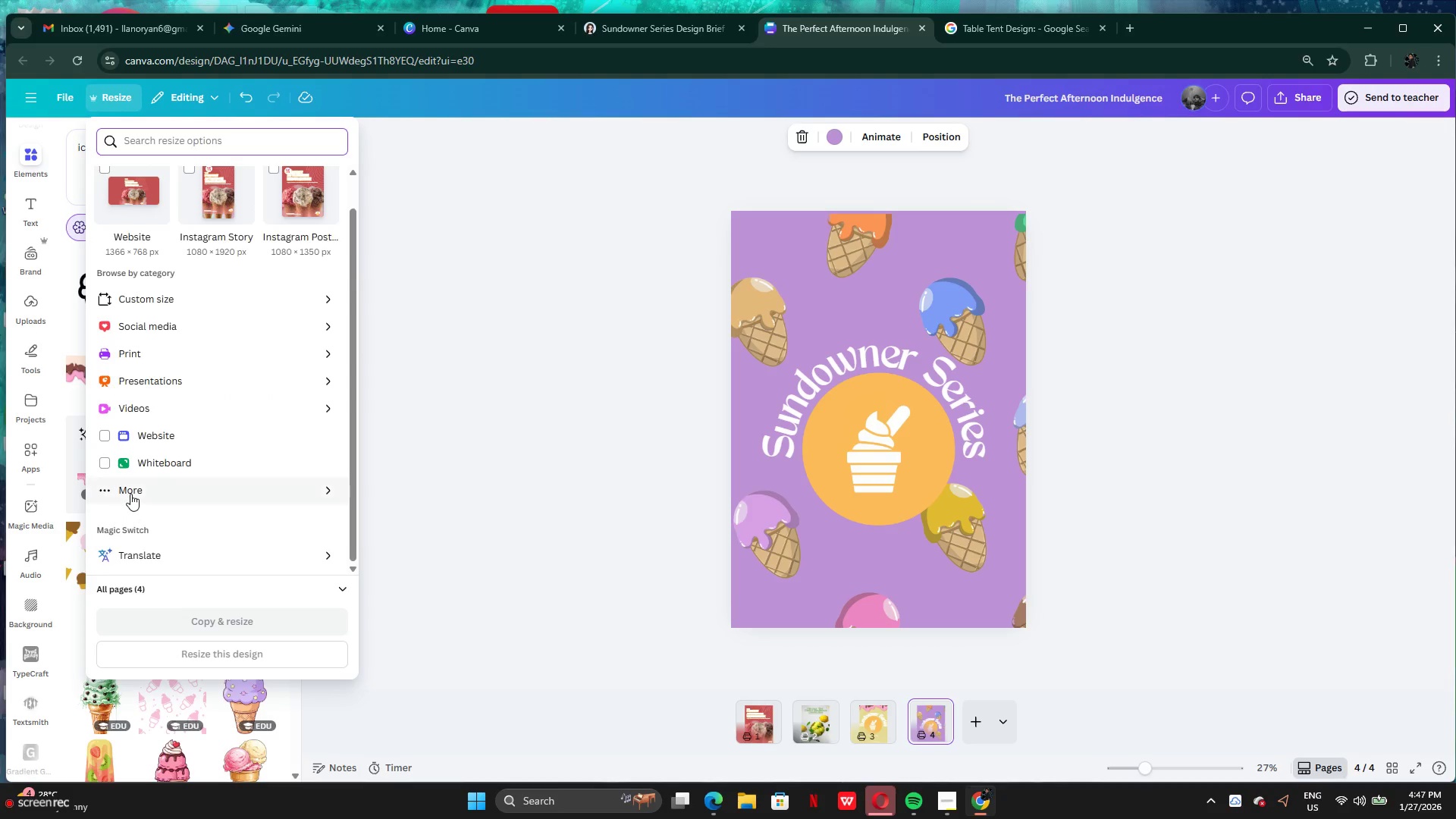 
left_click([130, 494])
 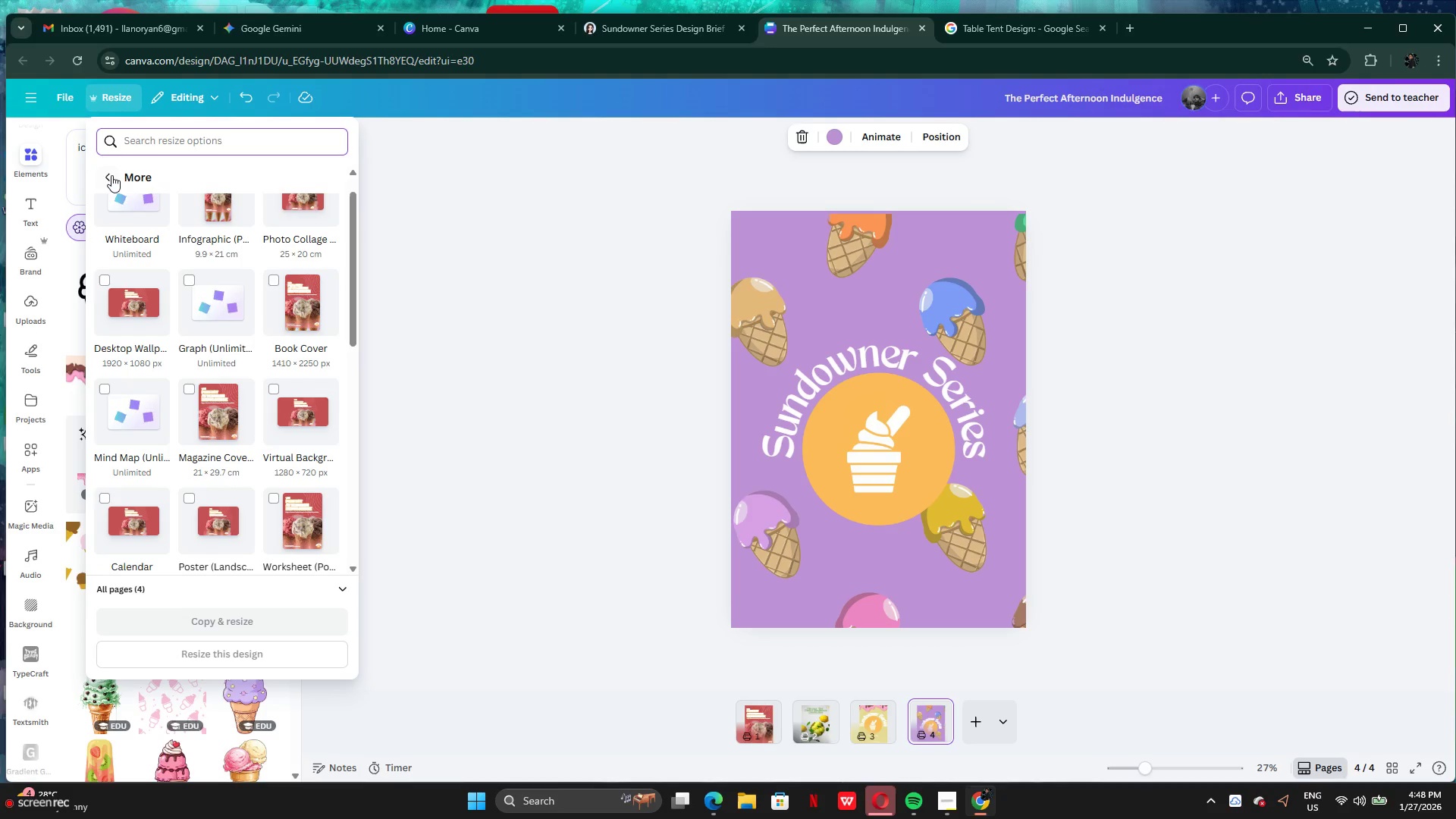 
left_click([109, 174])
 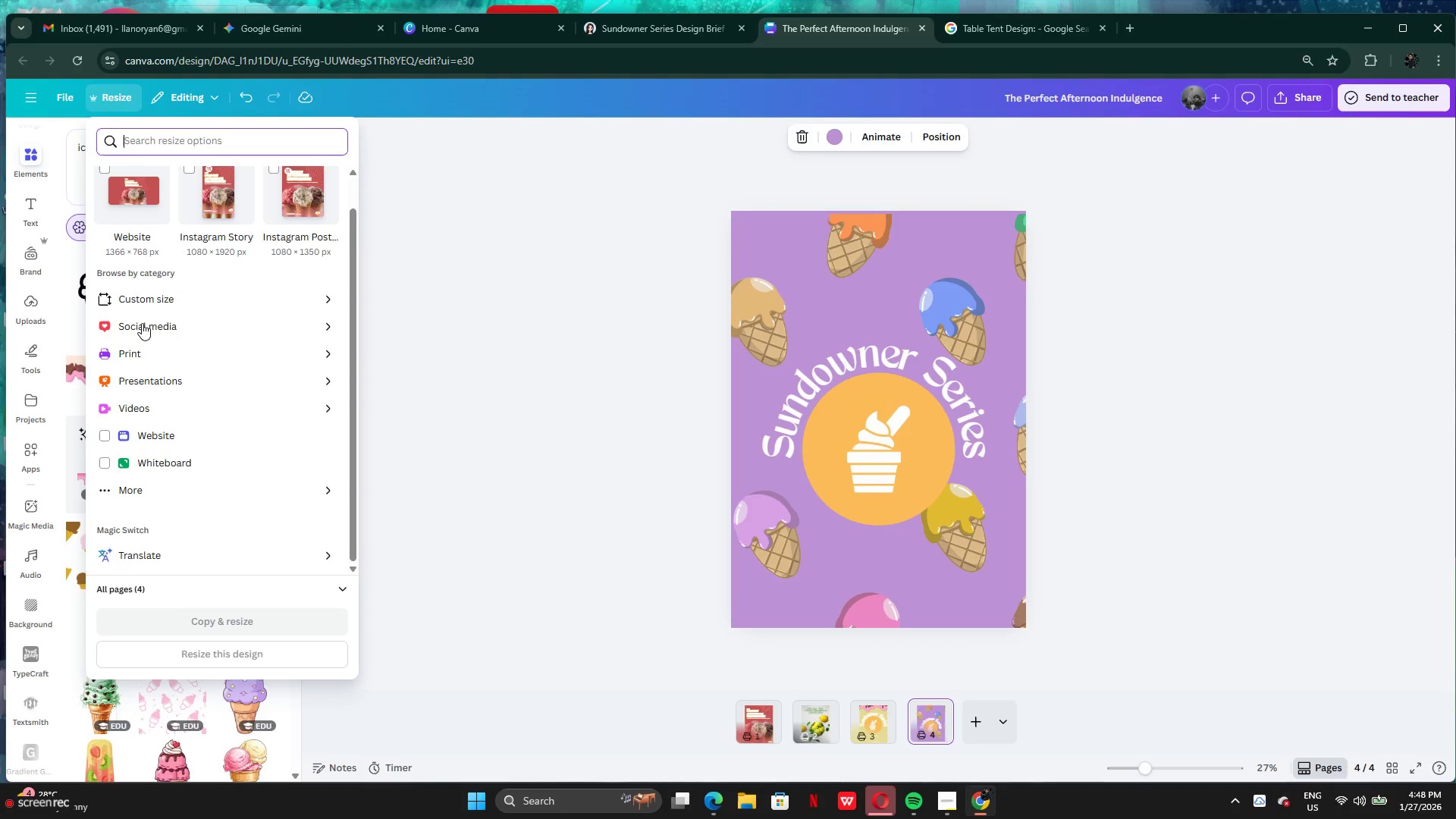 
scroll: coordinate [183, 560], scroll_direction: down, amount: 3.0
 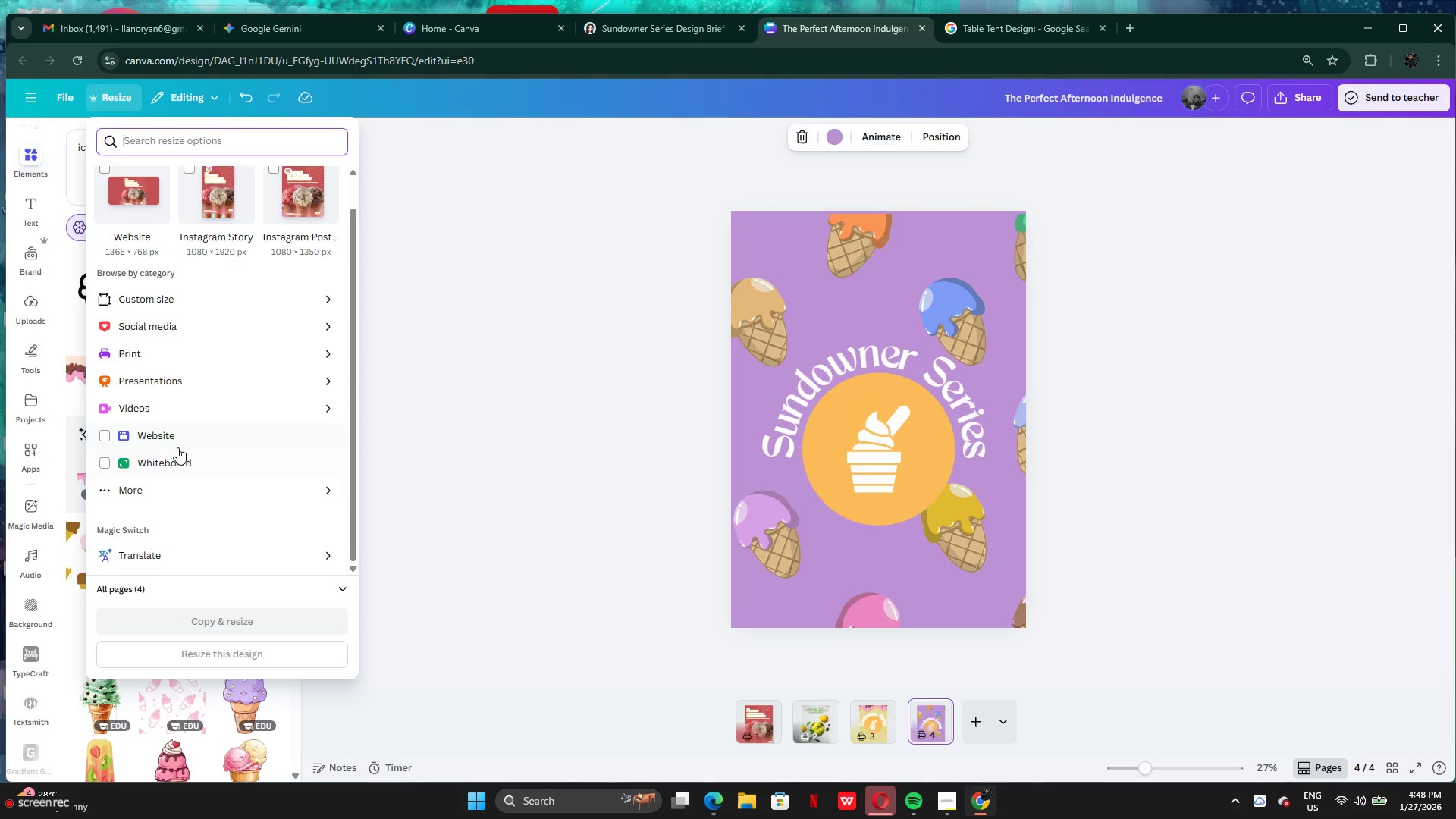 
scroll: coordinate [177, 447], scroll_direction: up, amount: 5.0
 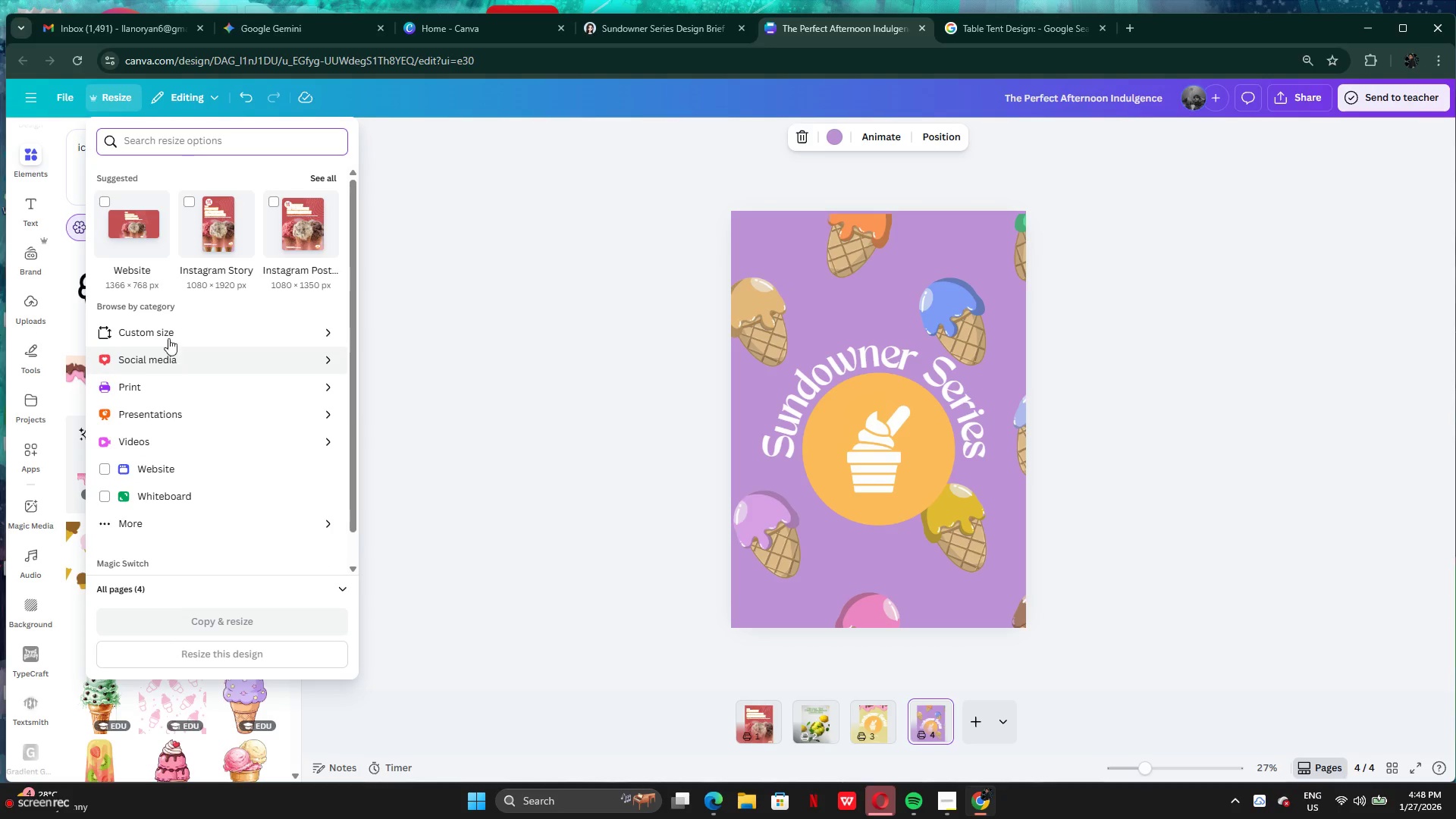 
left_click([167, 335])
 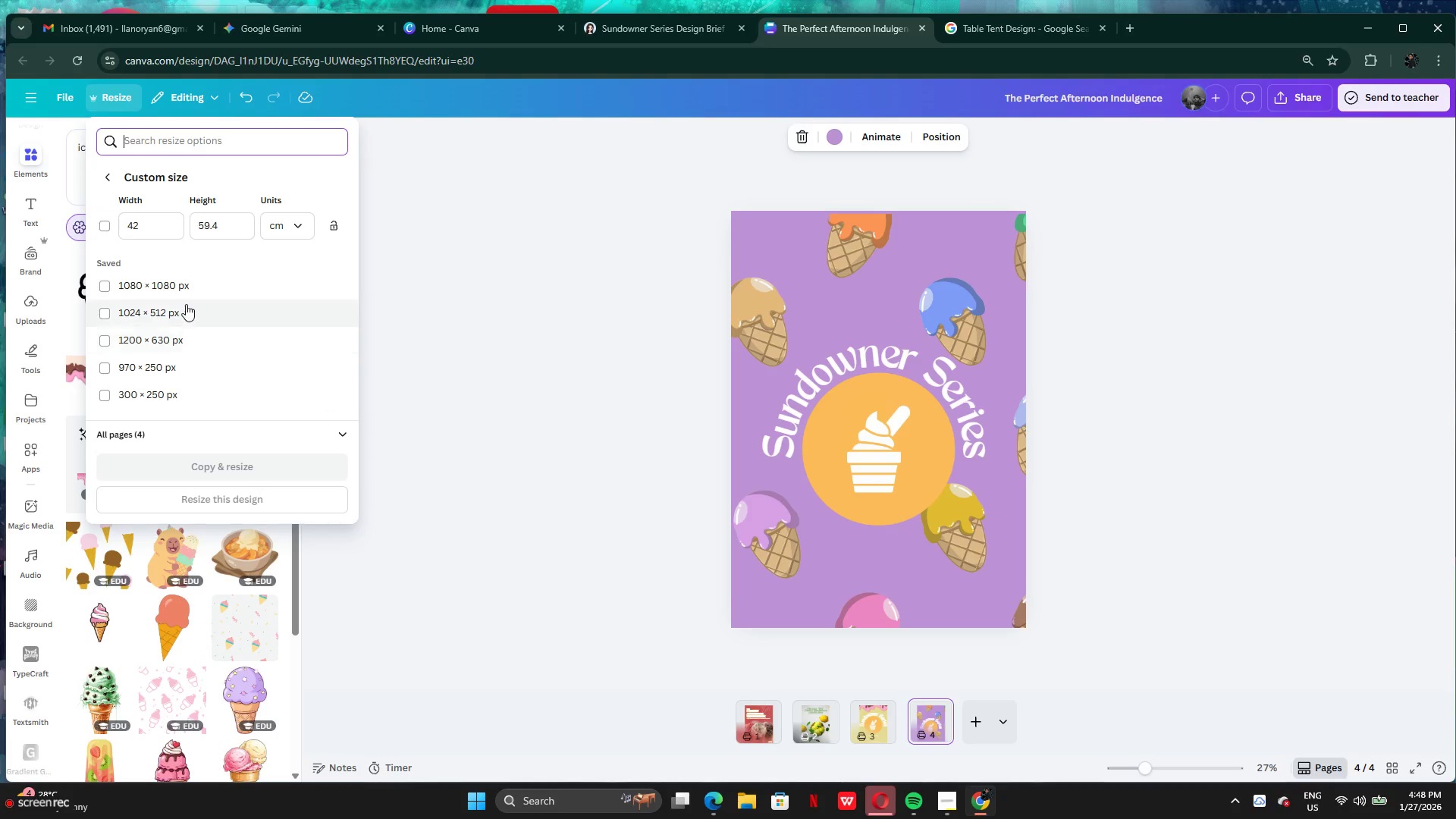 
scroll: coordinate [188, 381], scroll_direction: down, amount: 4.0
 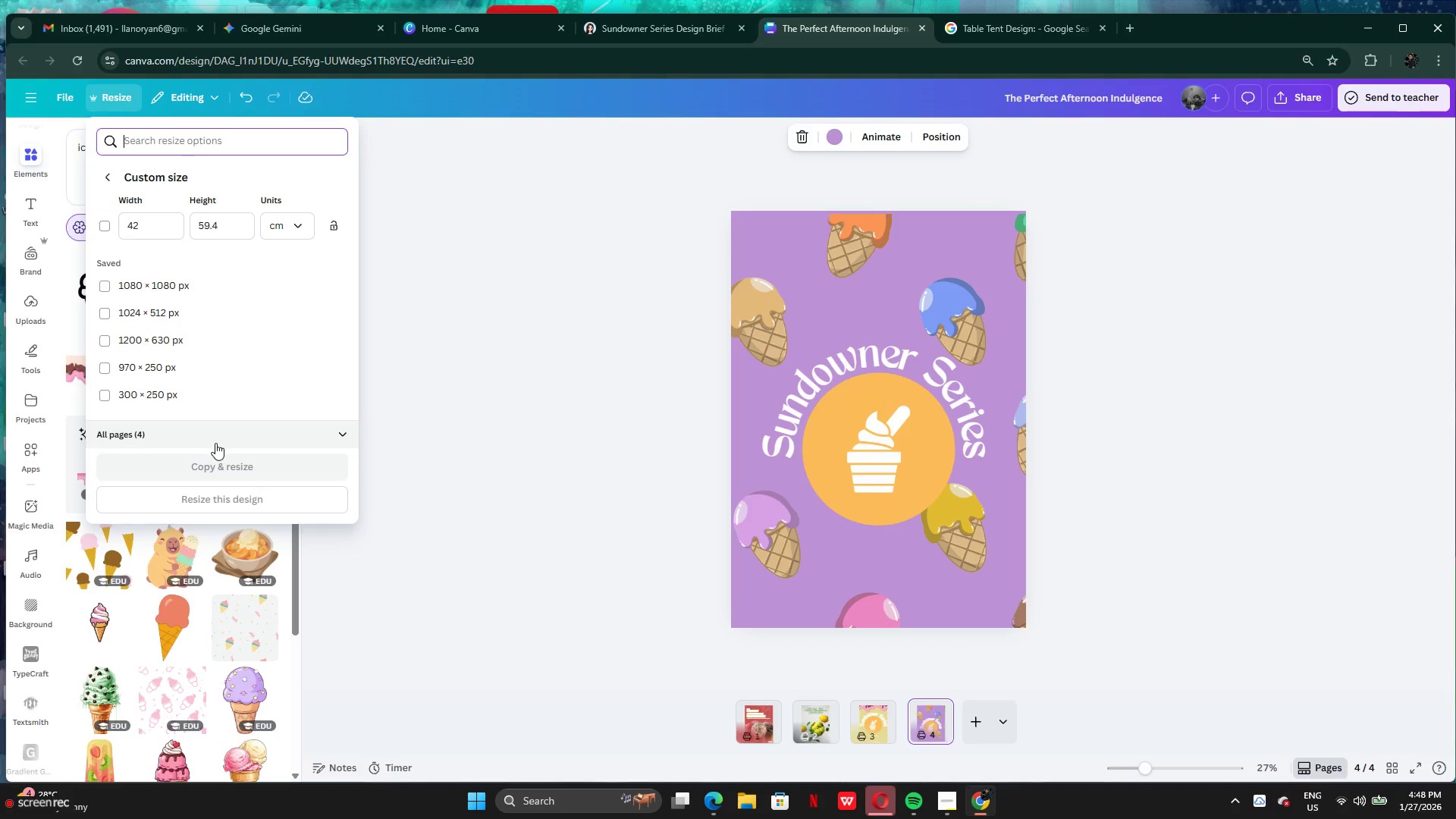 
left_click([216, 443])
 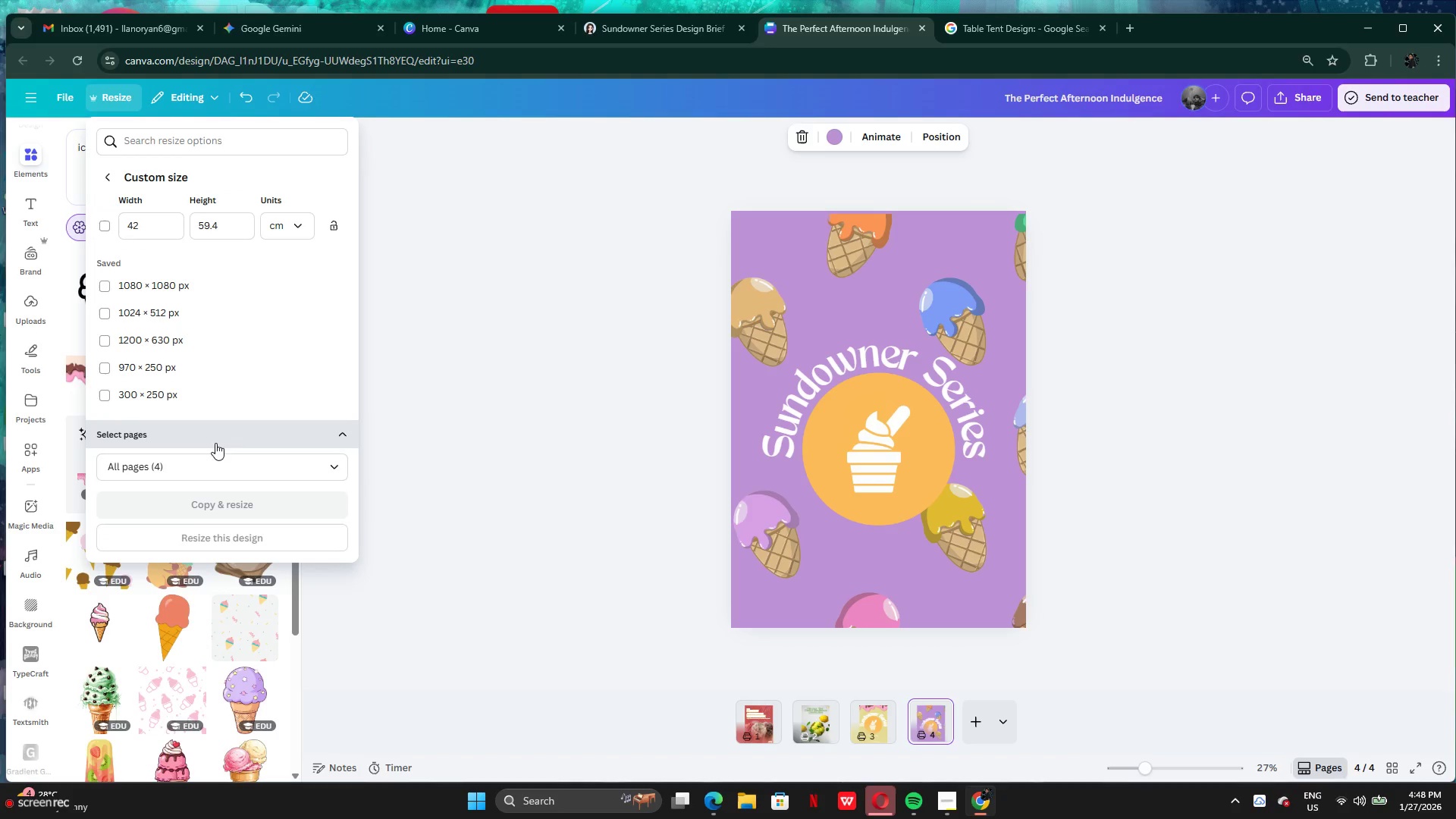 
left_click([205, 462])
 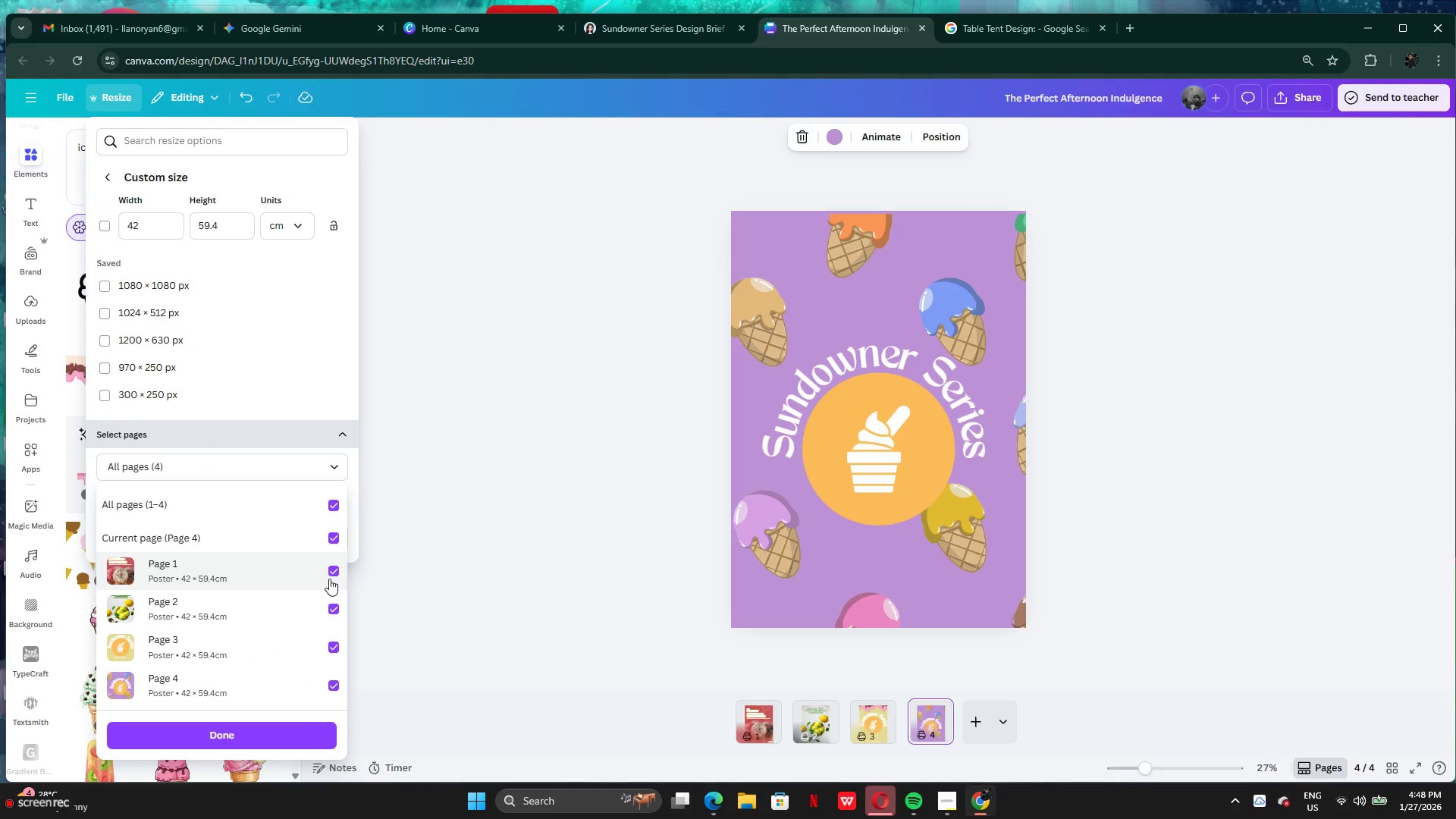 
left_click([329, 577])
 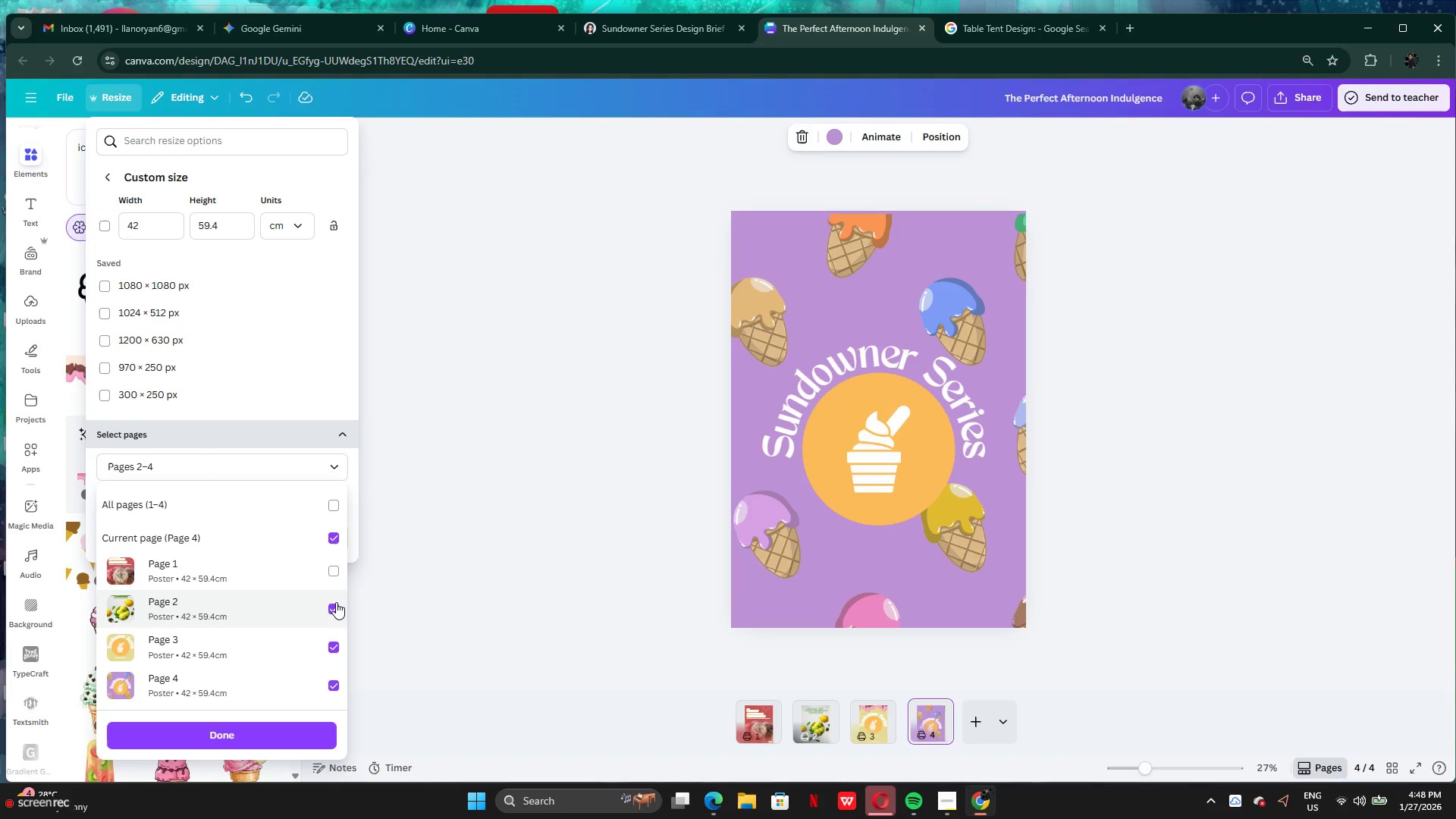 
left_click([337, 604])
 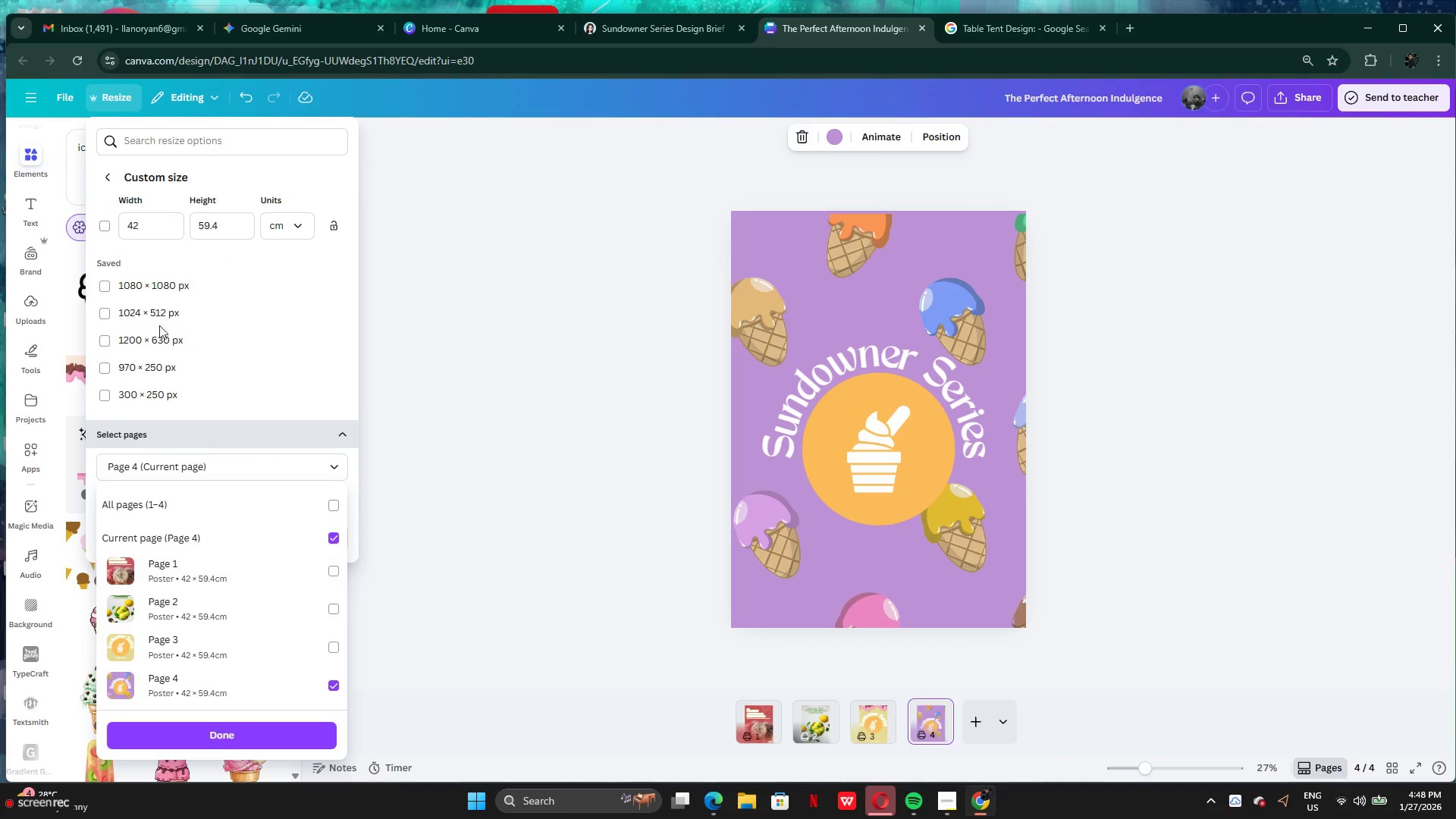 
left_click([144, 226])
 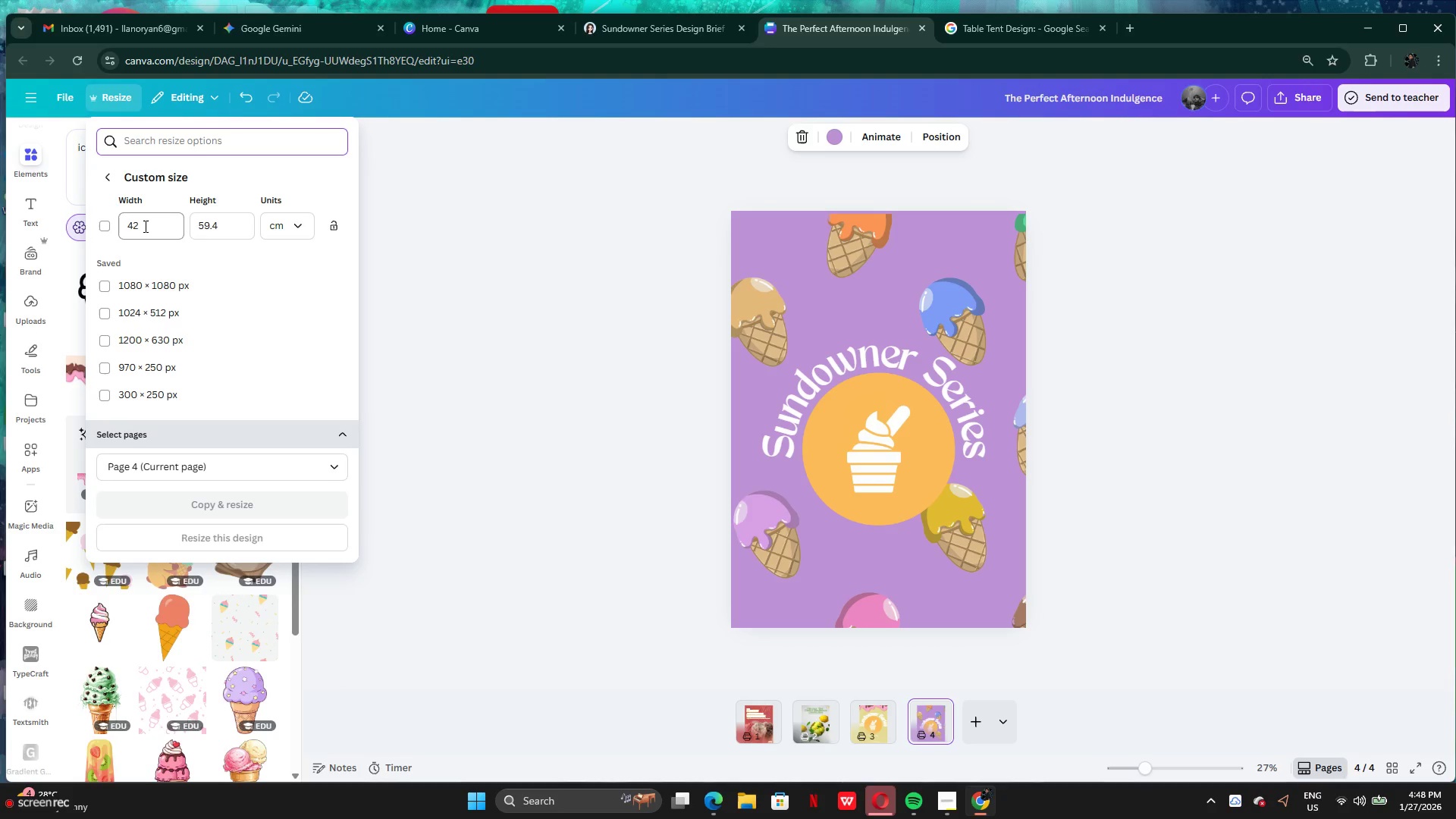 
left_click_drag(start_coordinate=[144, 226], to_coordinate=[136, 225])
 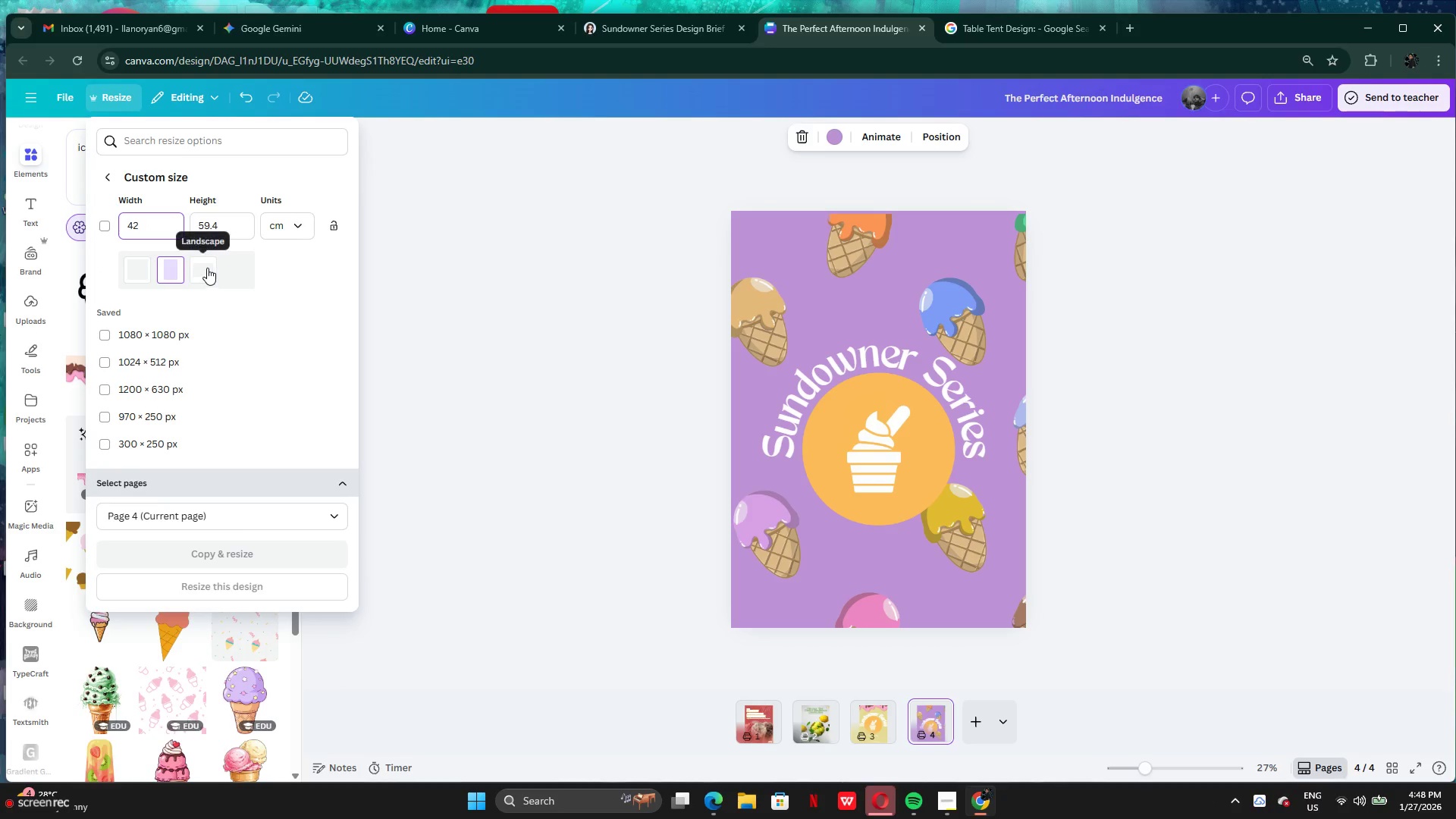 
left_click_drag(start_coordinate=[208, 267], to_coordinate=[146, 221])
 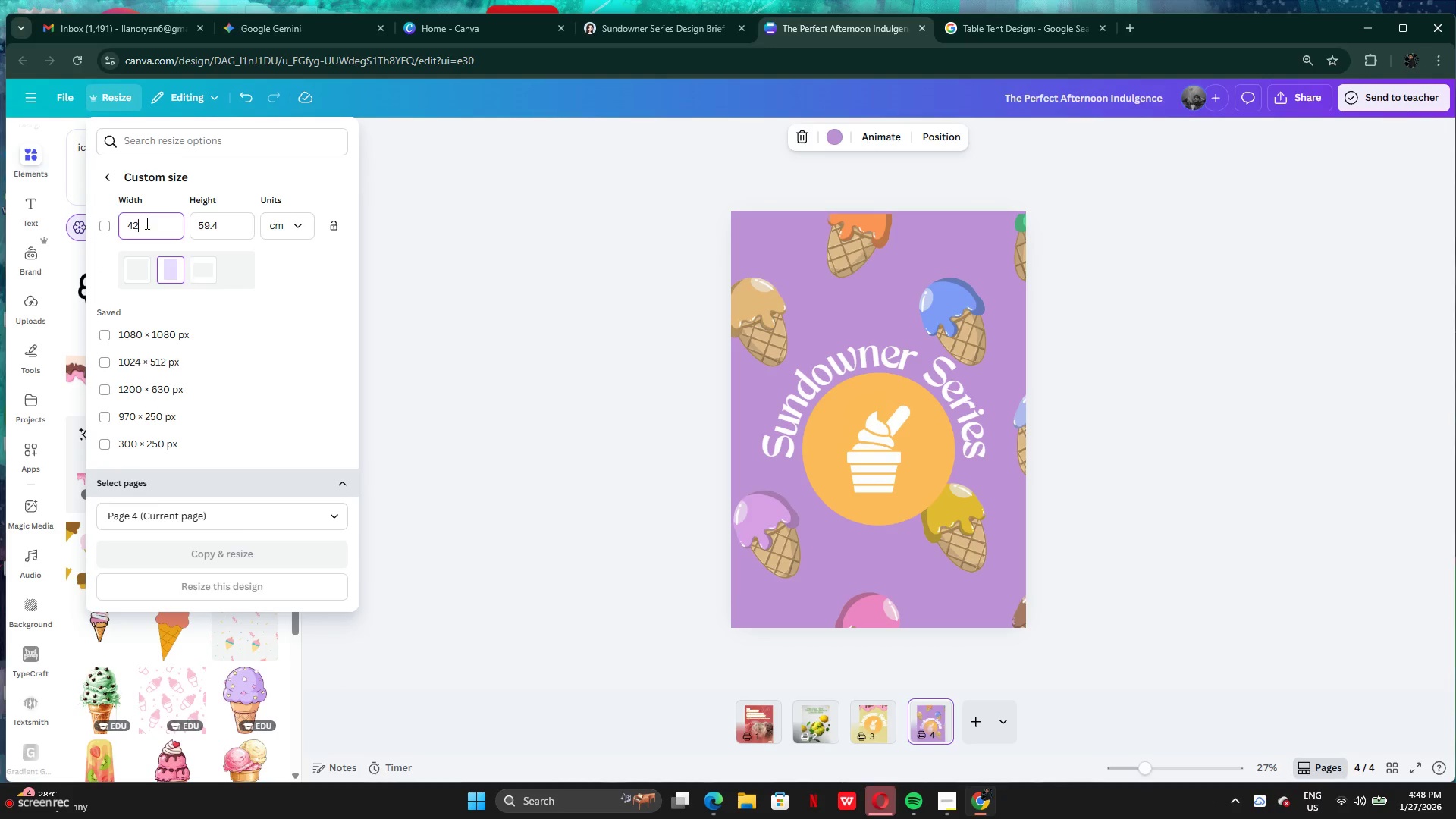 
left_click([146, 223])
 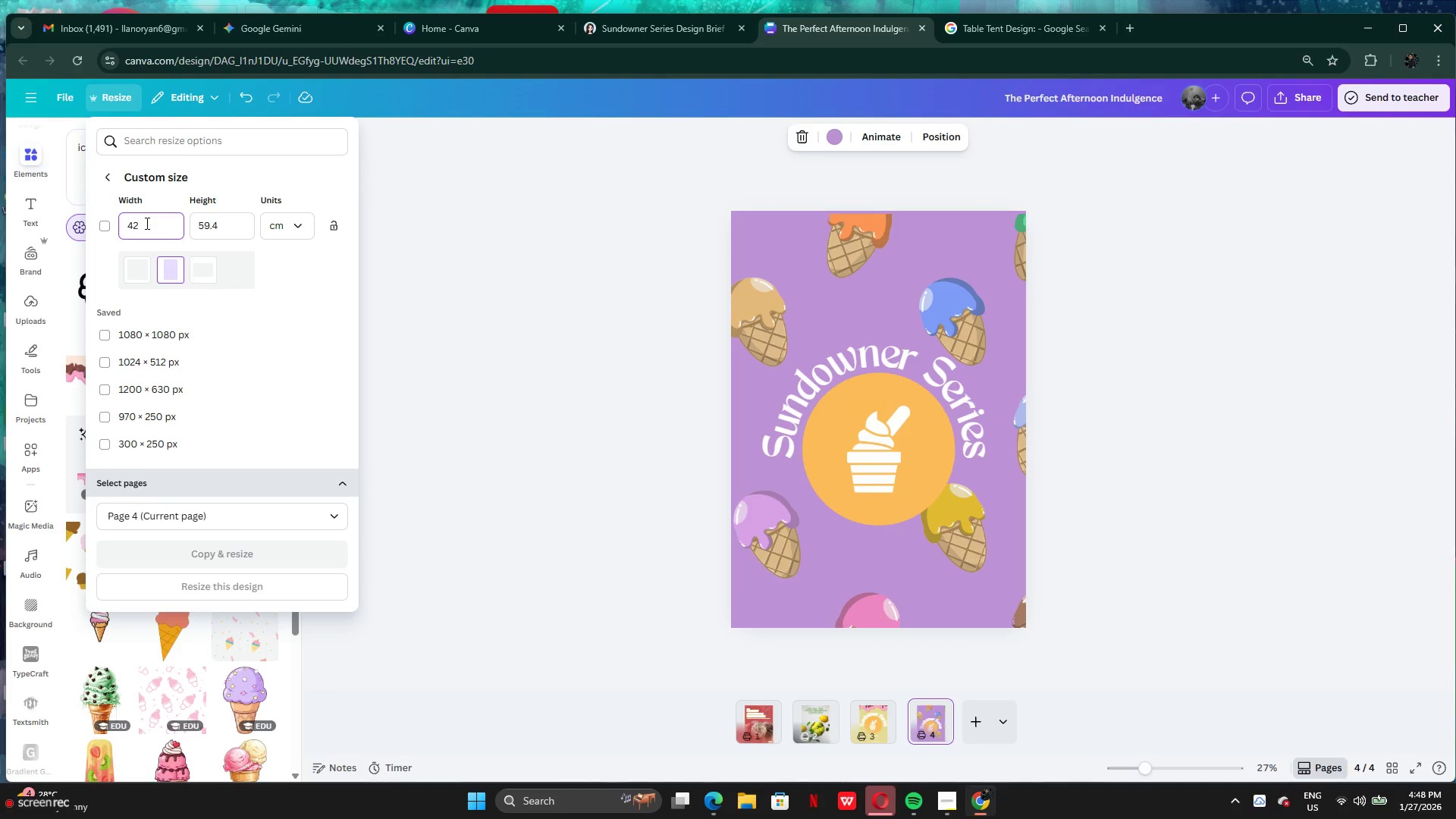 
key(Backspace)
 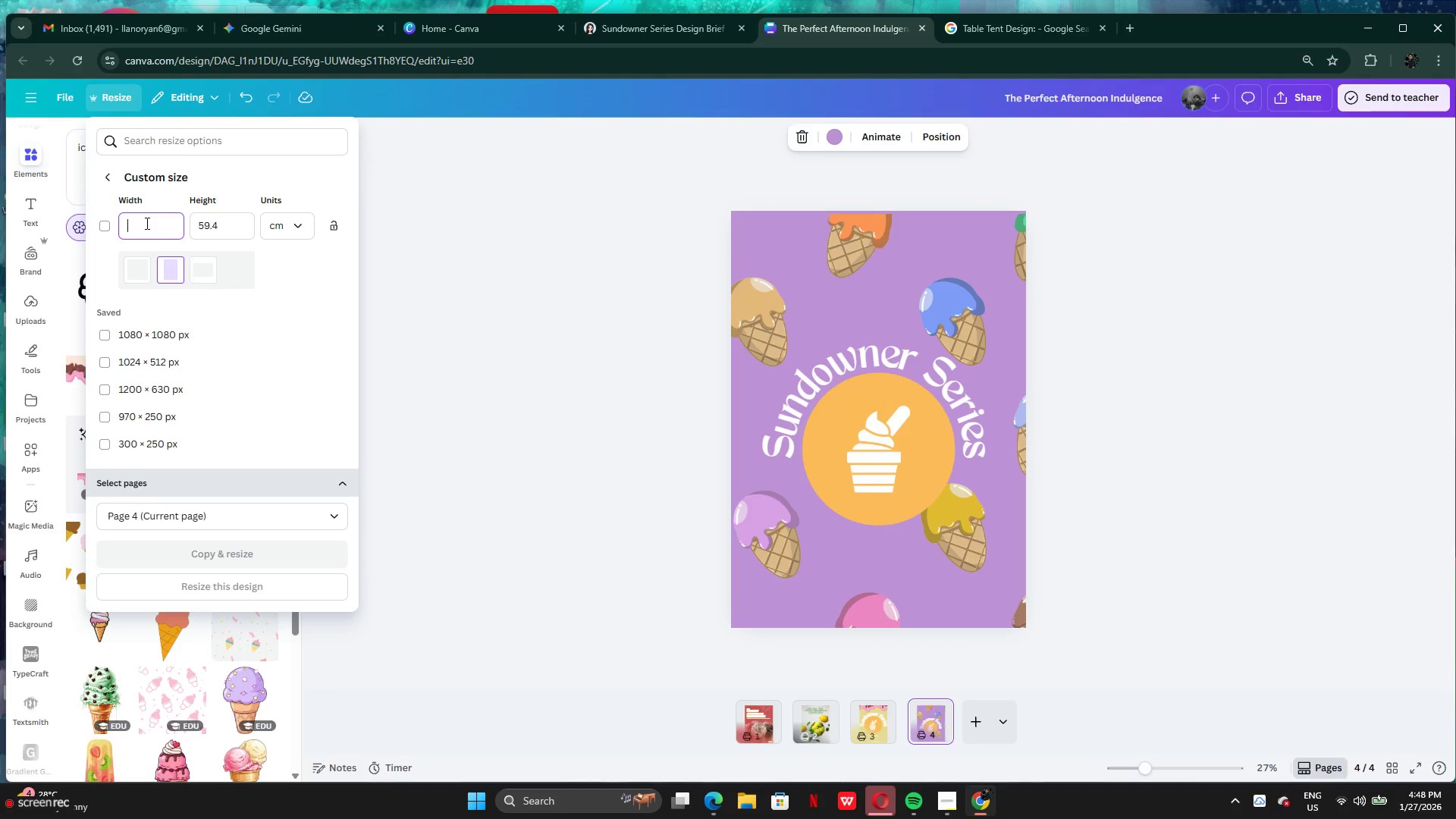 
key(Backspace)
 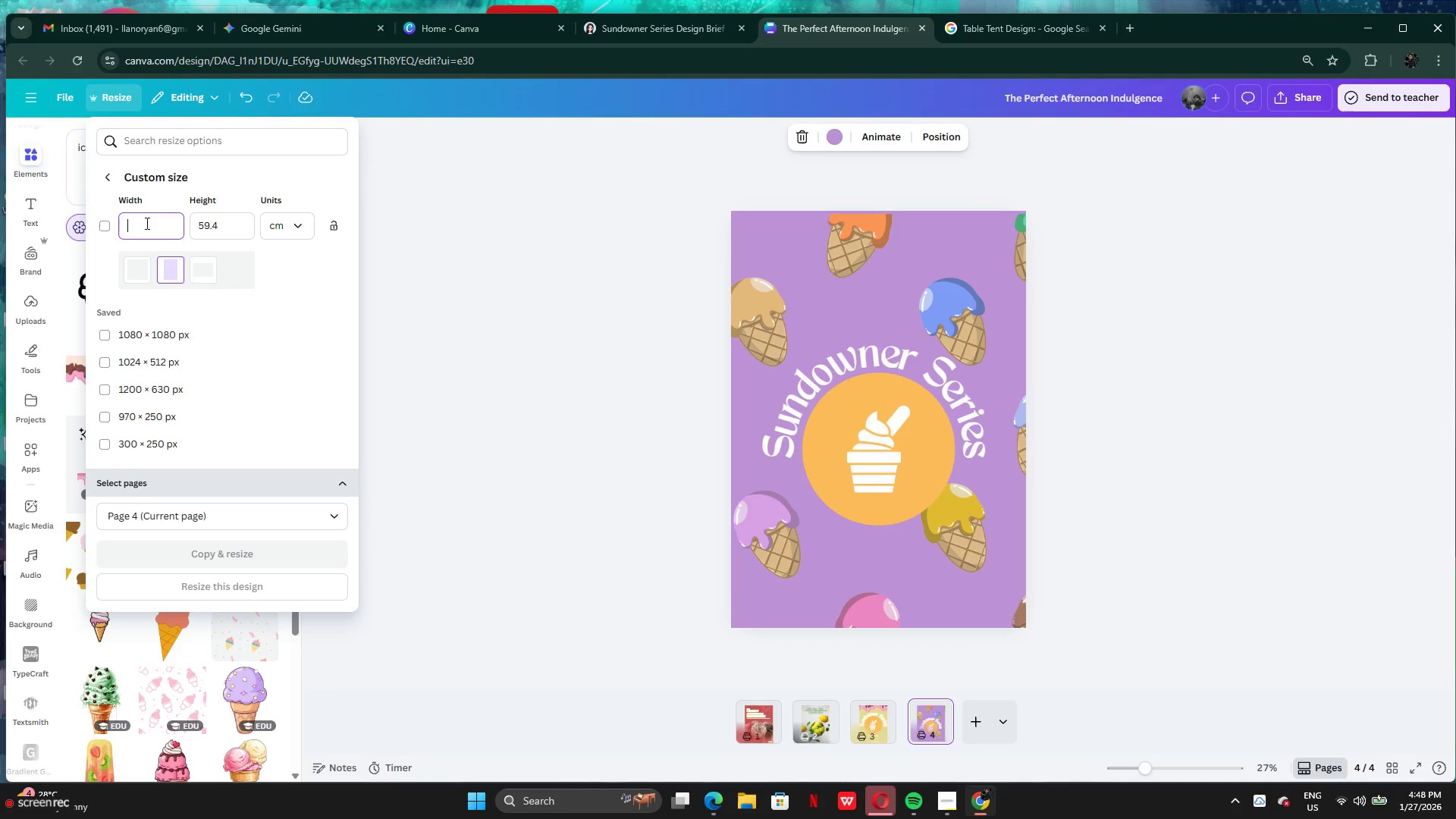 
key(5)
 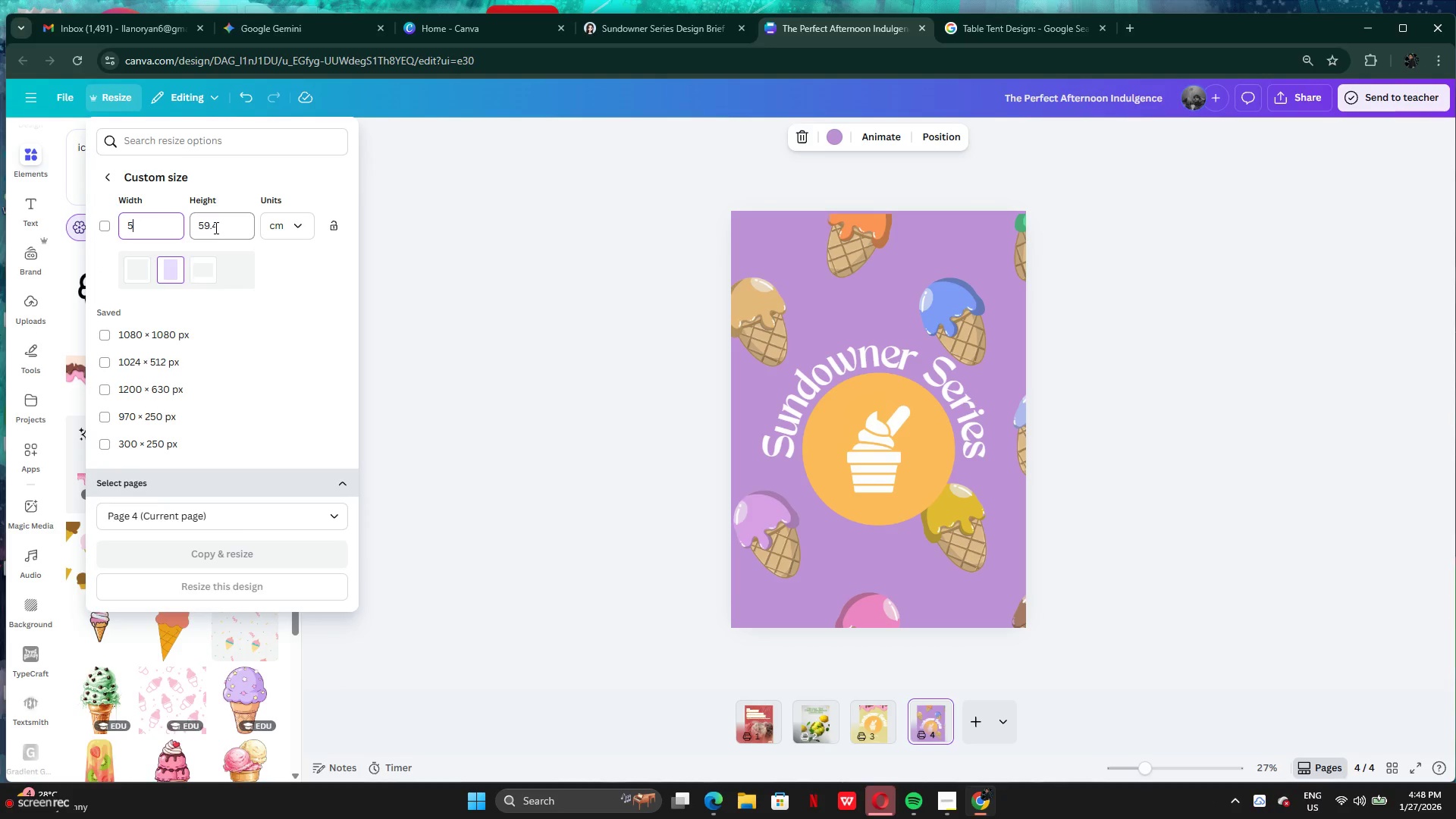 
left_click([231, 228])
 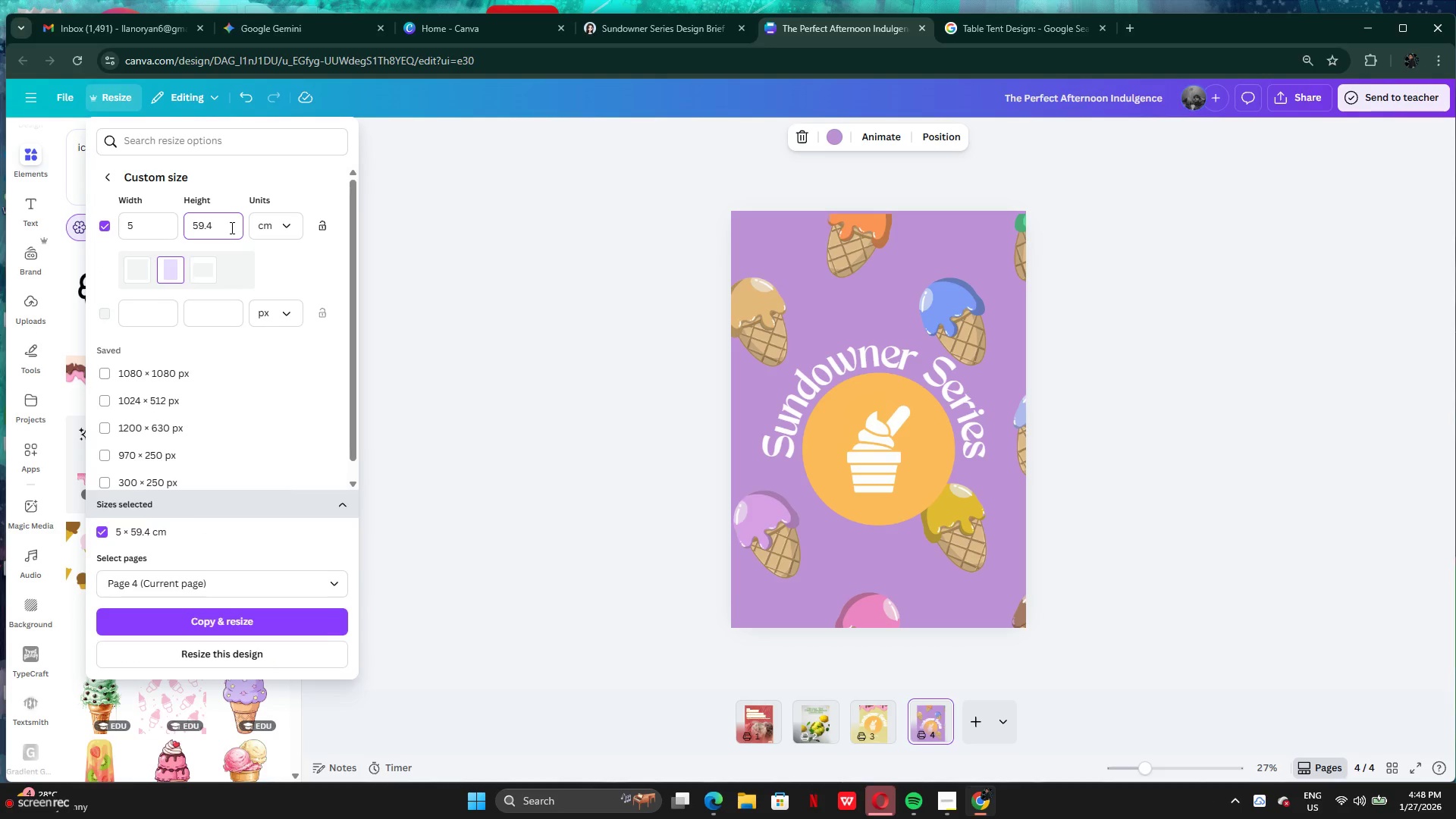 
key(Backspace)
 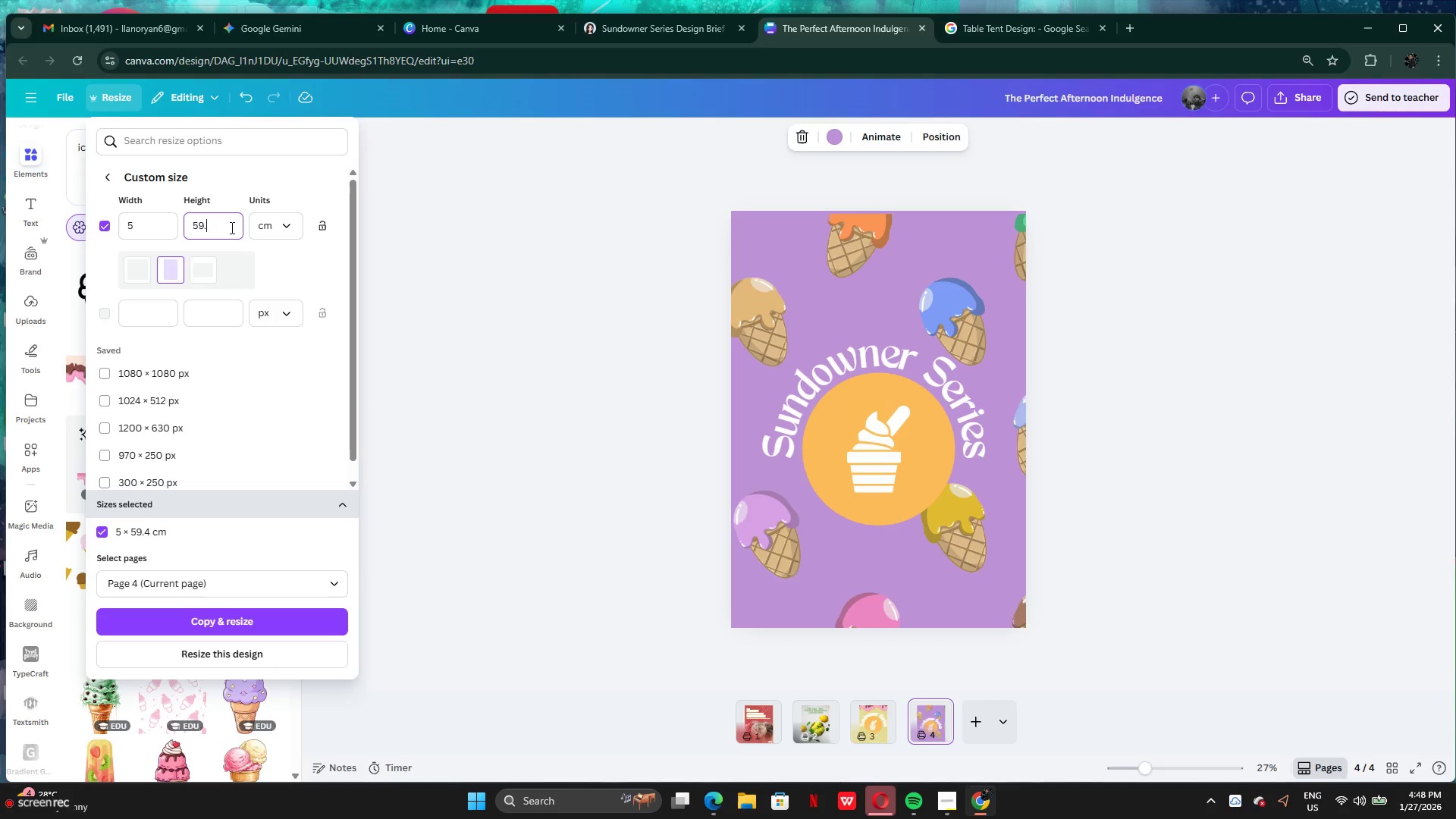 
key(Backspace)
 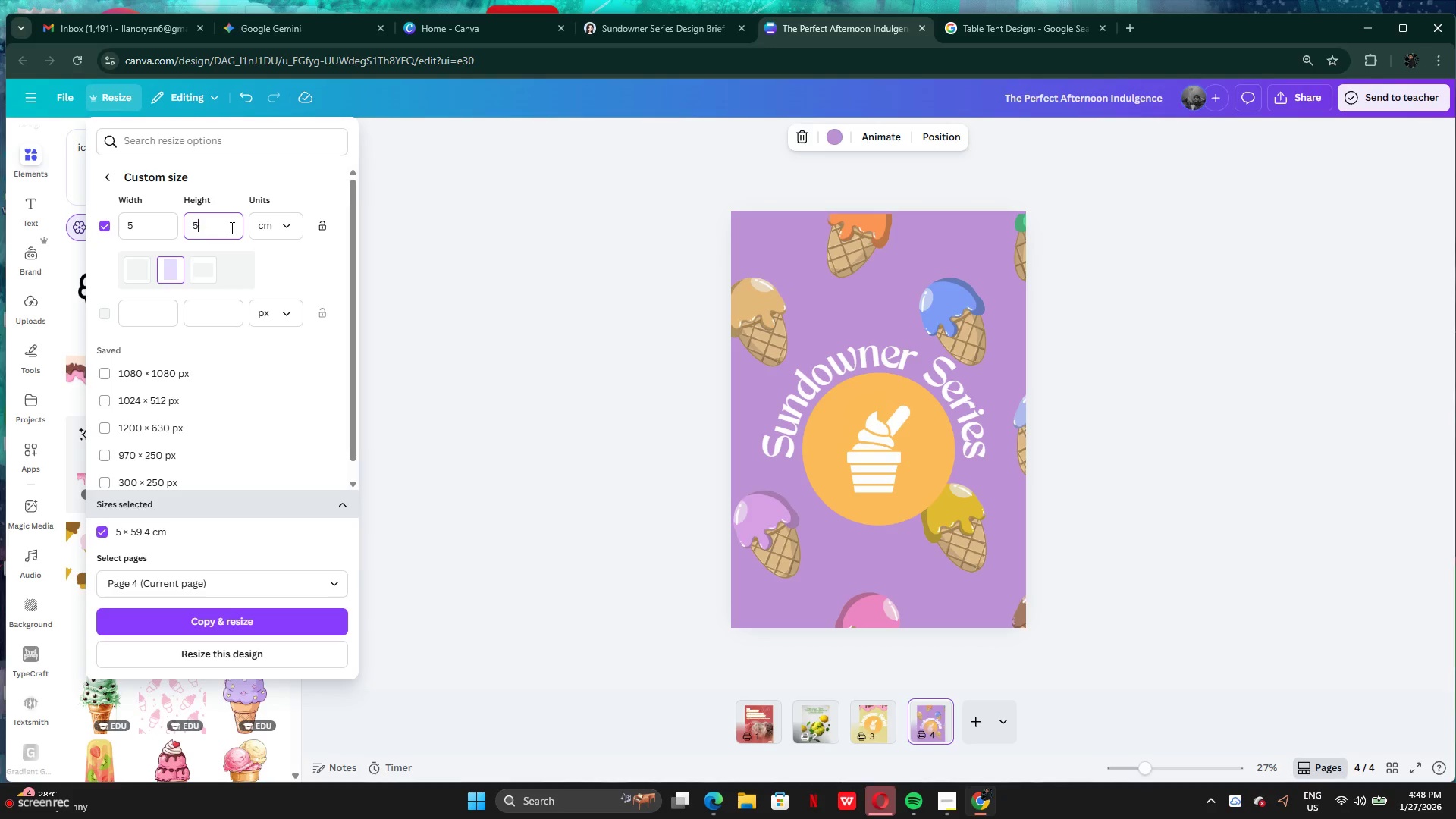 
key(Backspace)
 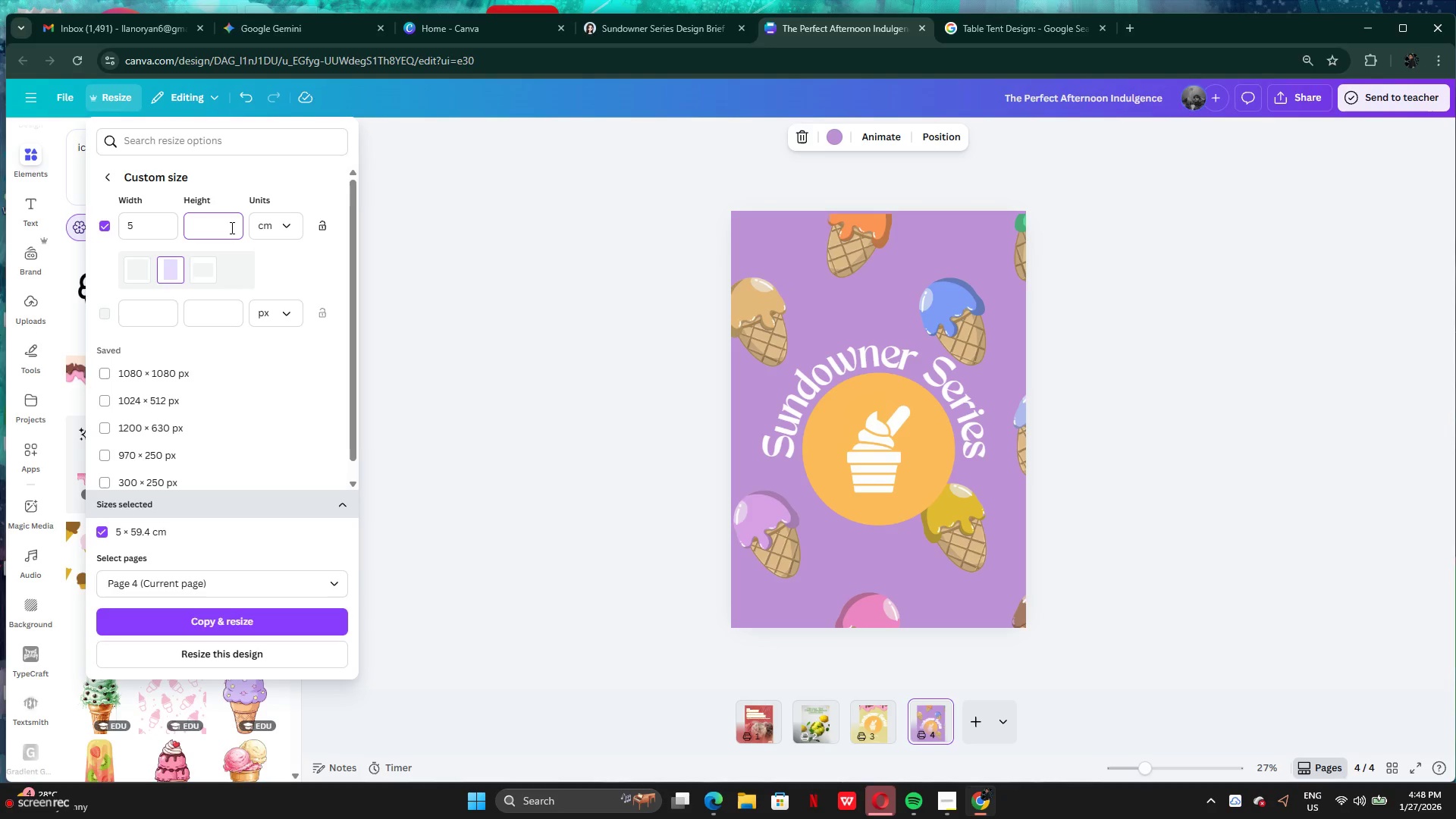 
key(Backspace)
 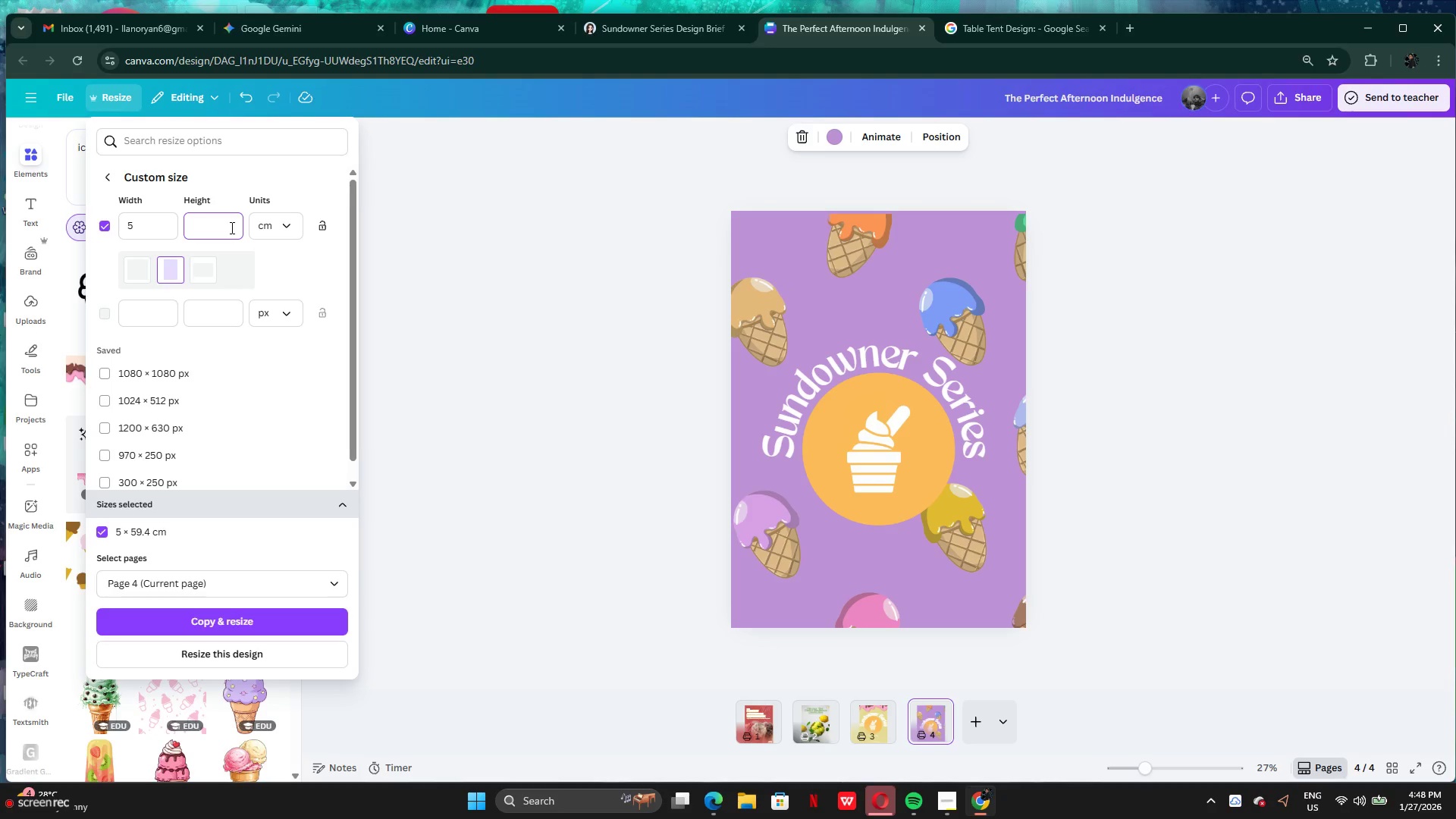 
key(Backspace)
 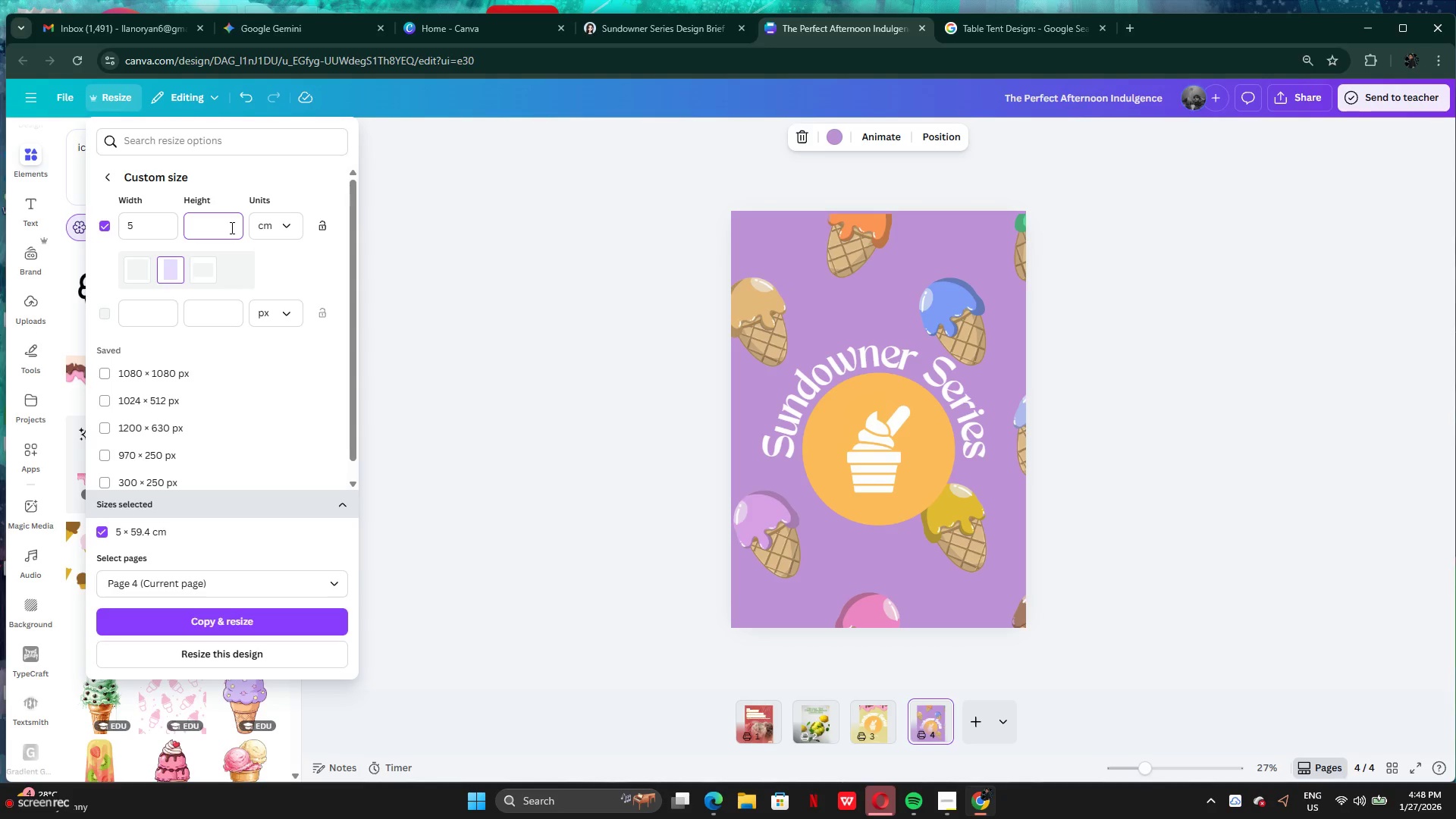 
key(7)
 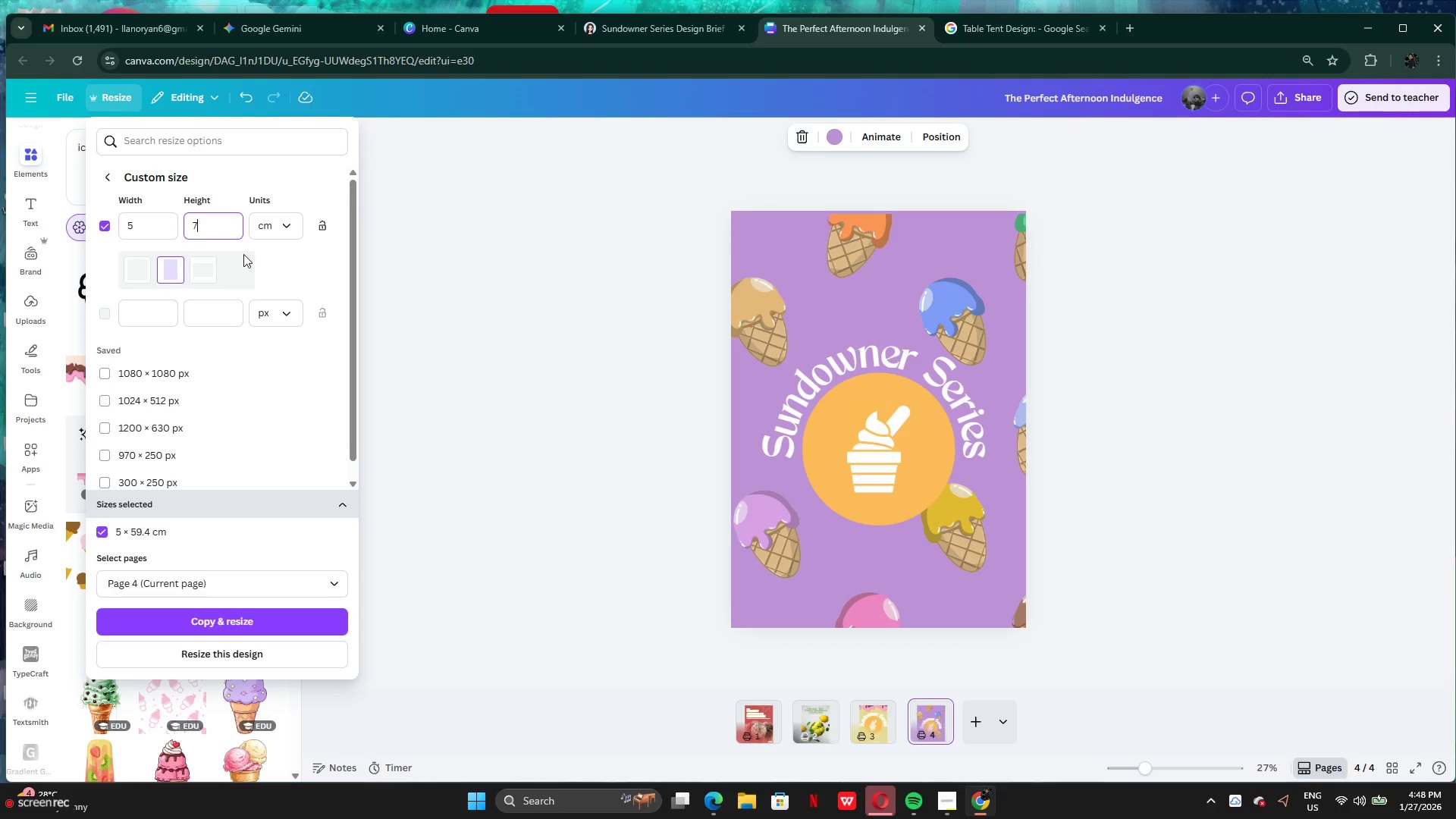 
left_click([280, 225])
 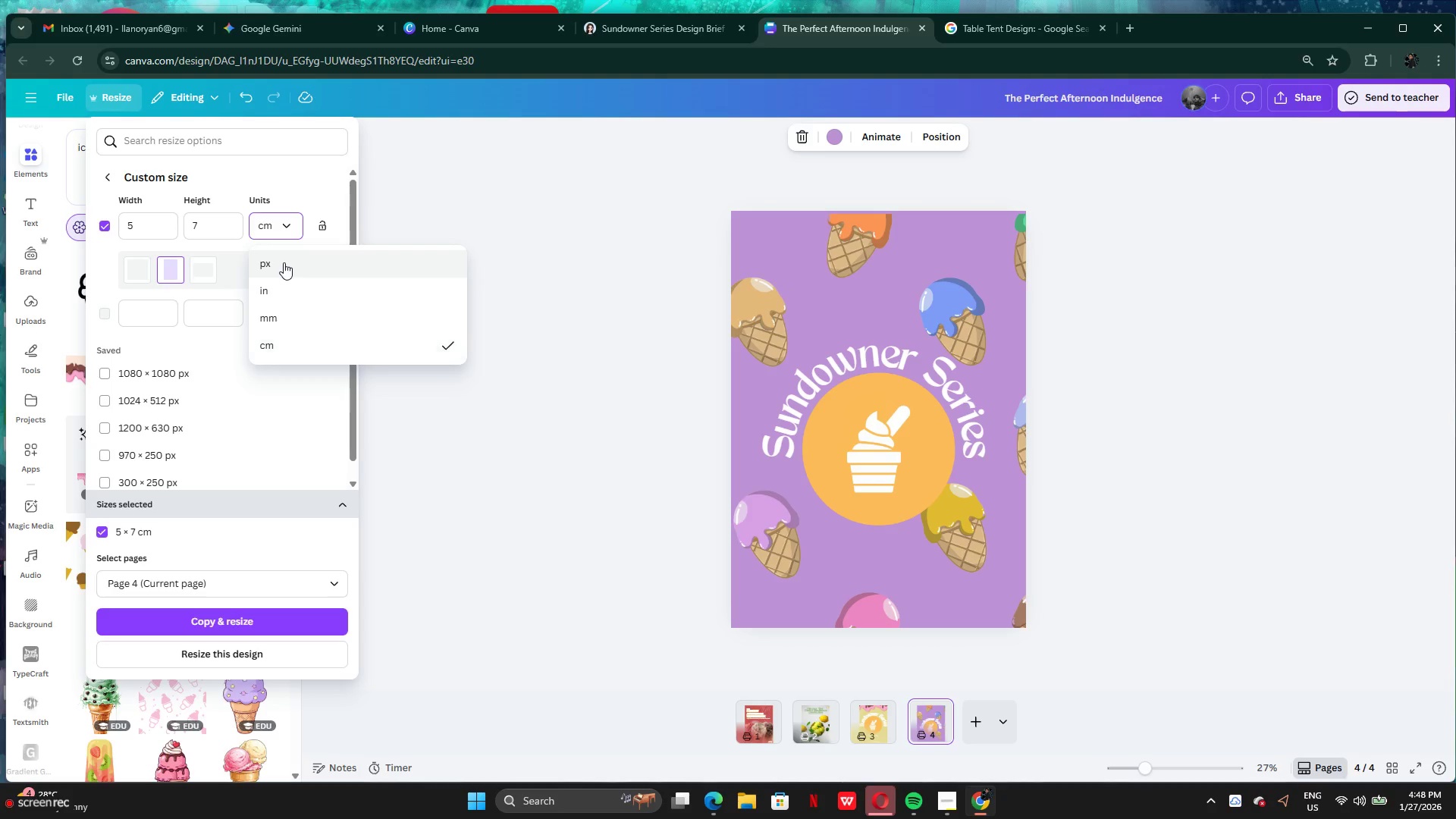 
left_click([284, 262])
 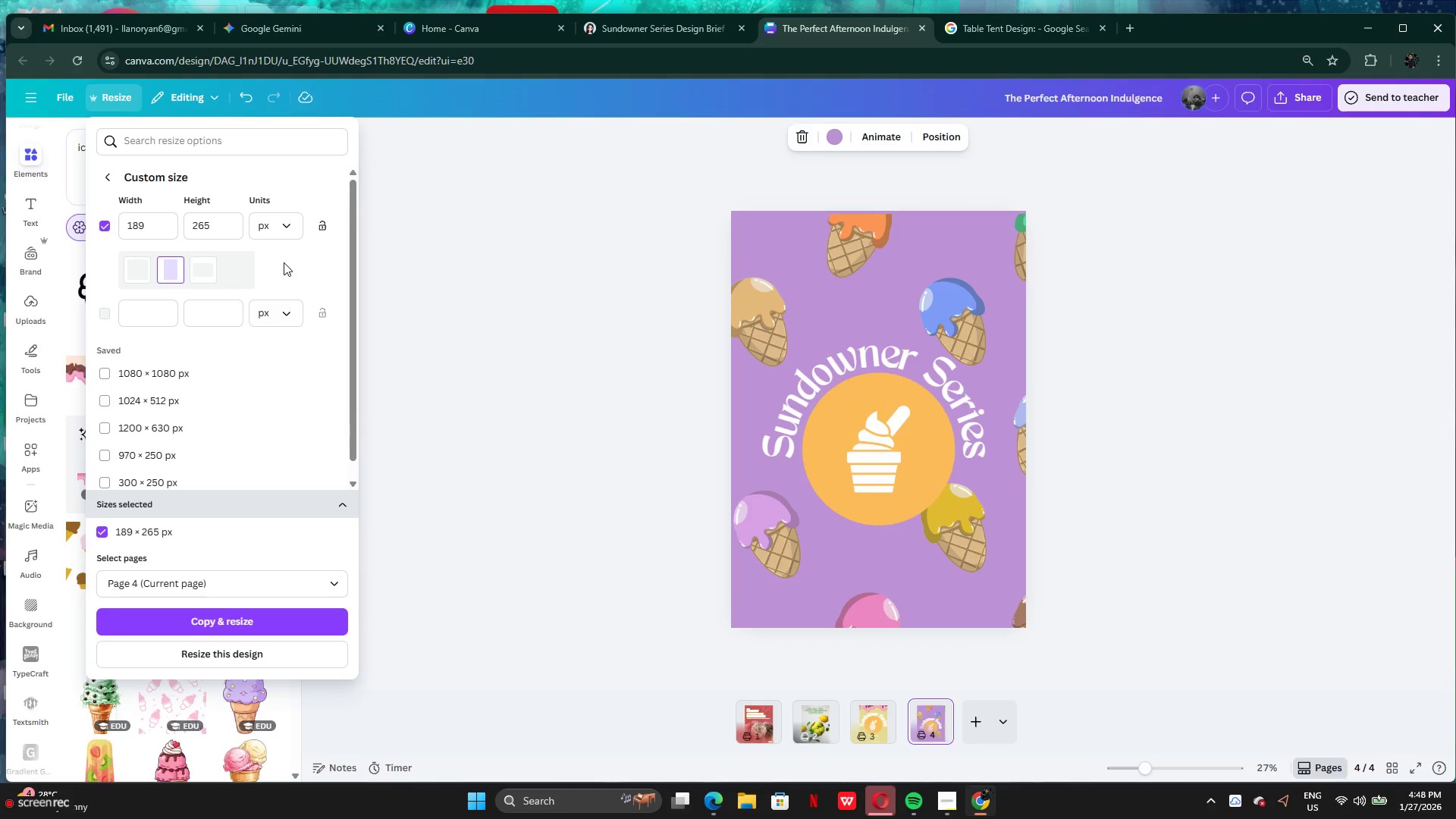 
left_click([284, 262])
 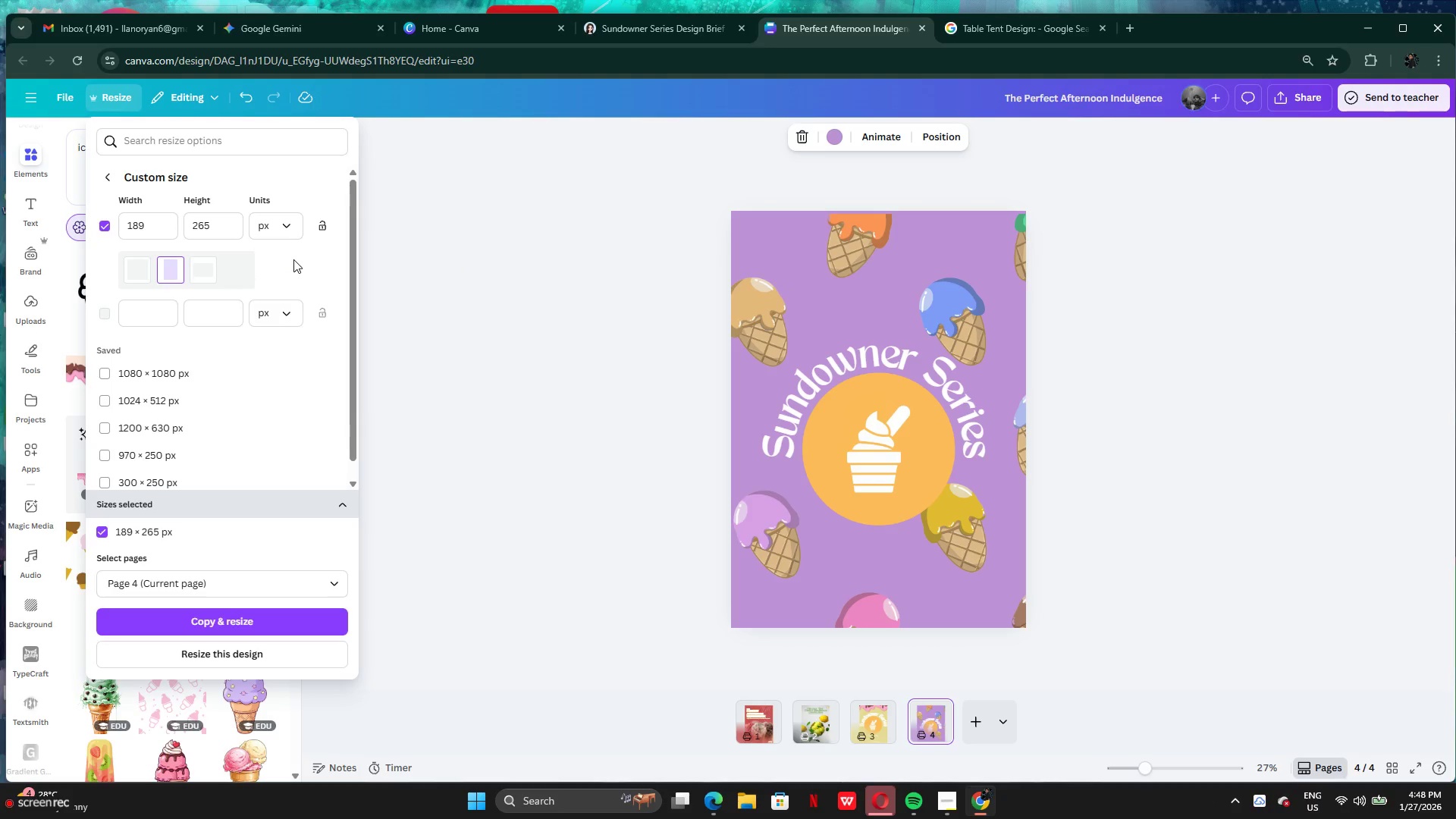 
left_click([280, 228])
 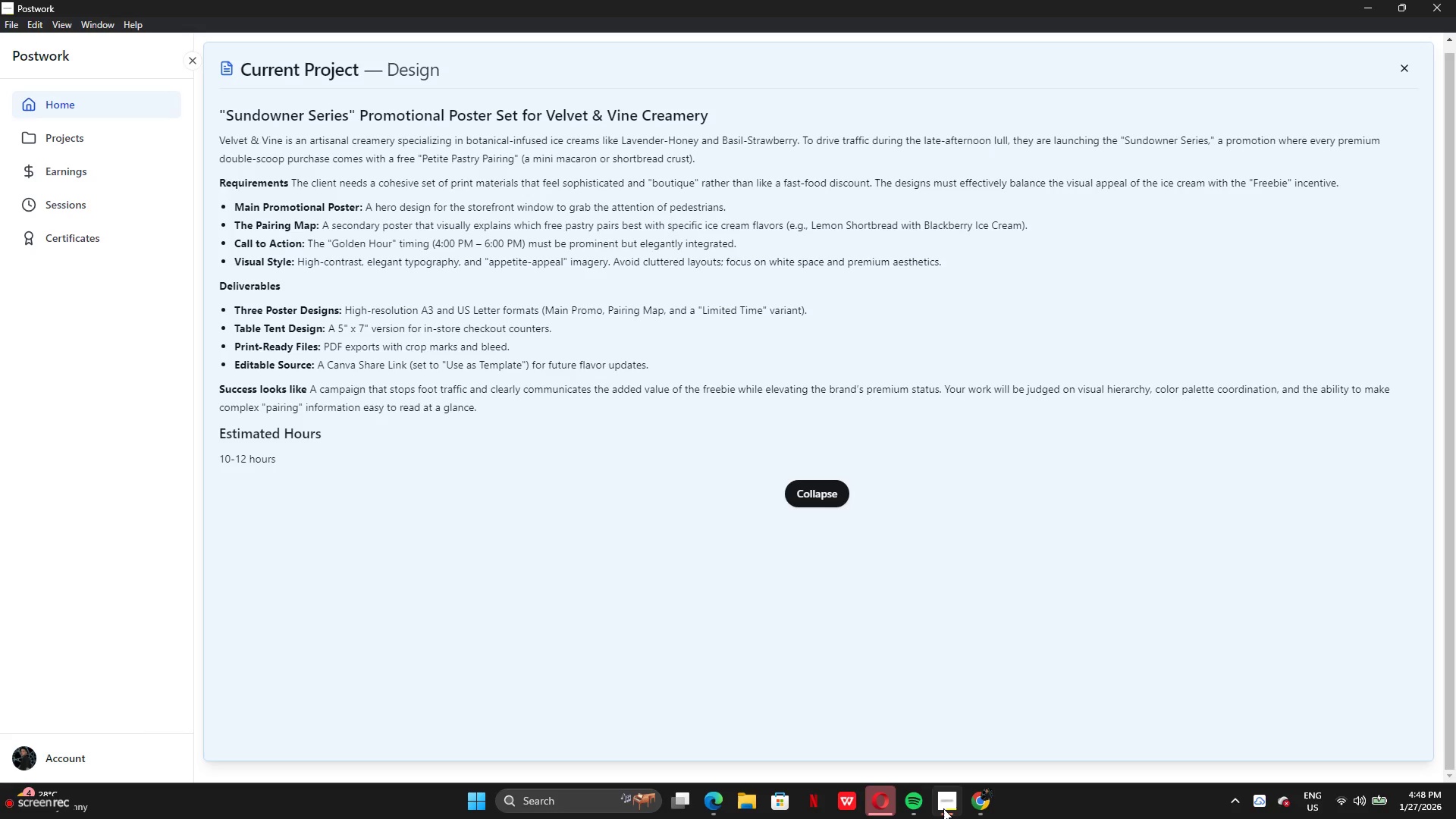 
wait(11.27)
 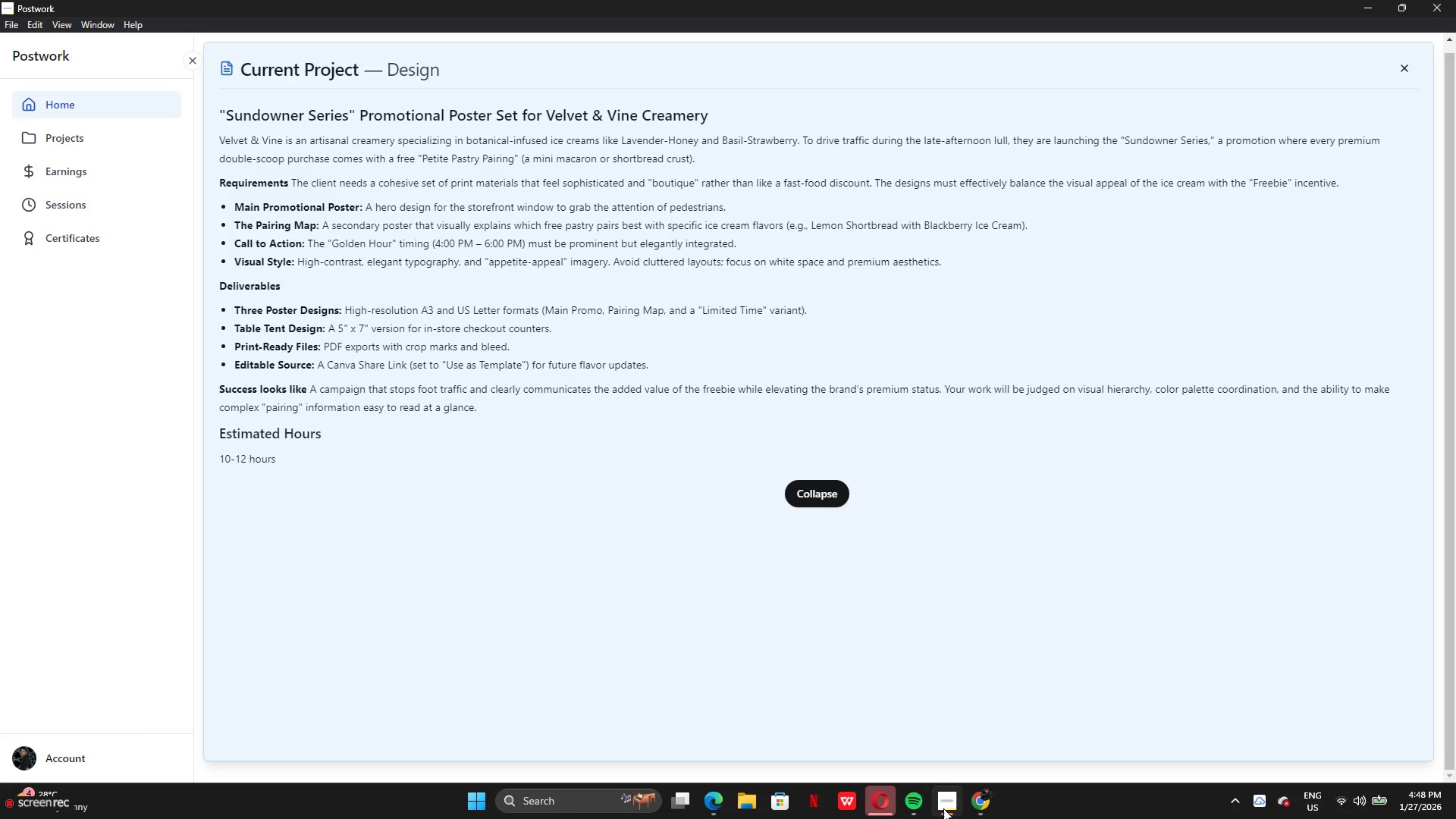 
left_click([284, 269])
 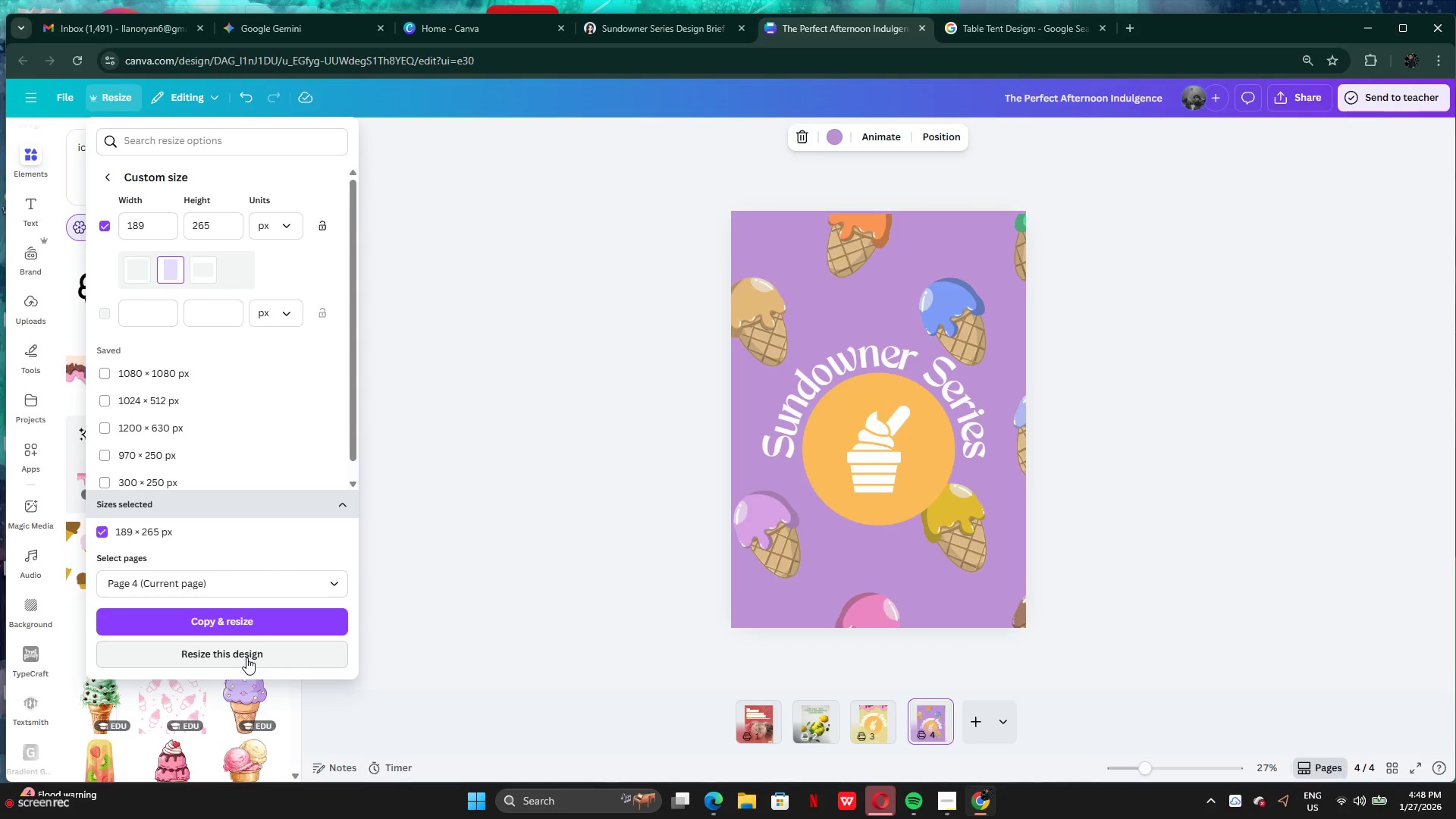 
left_click([246, 657])
 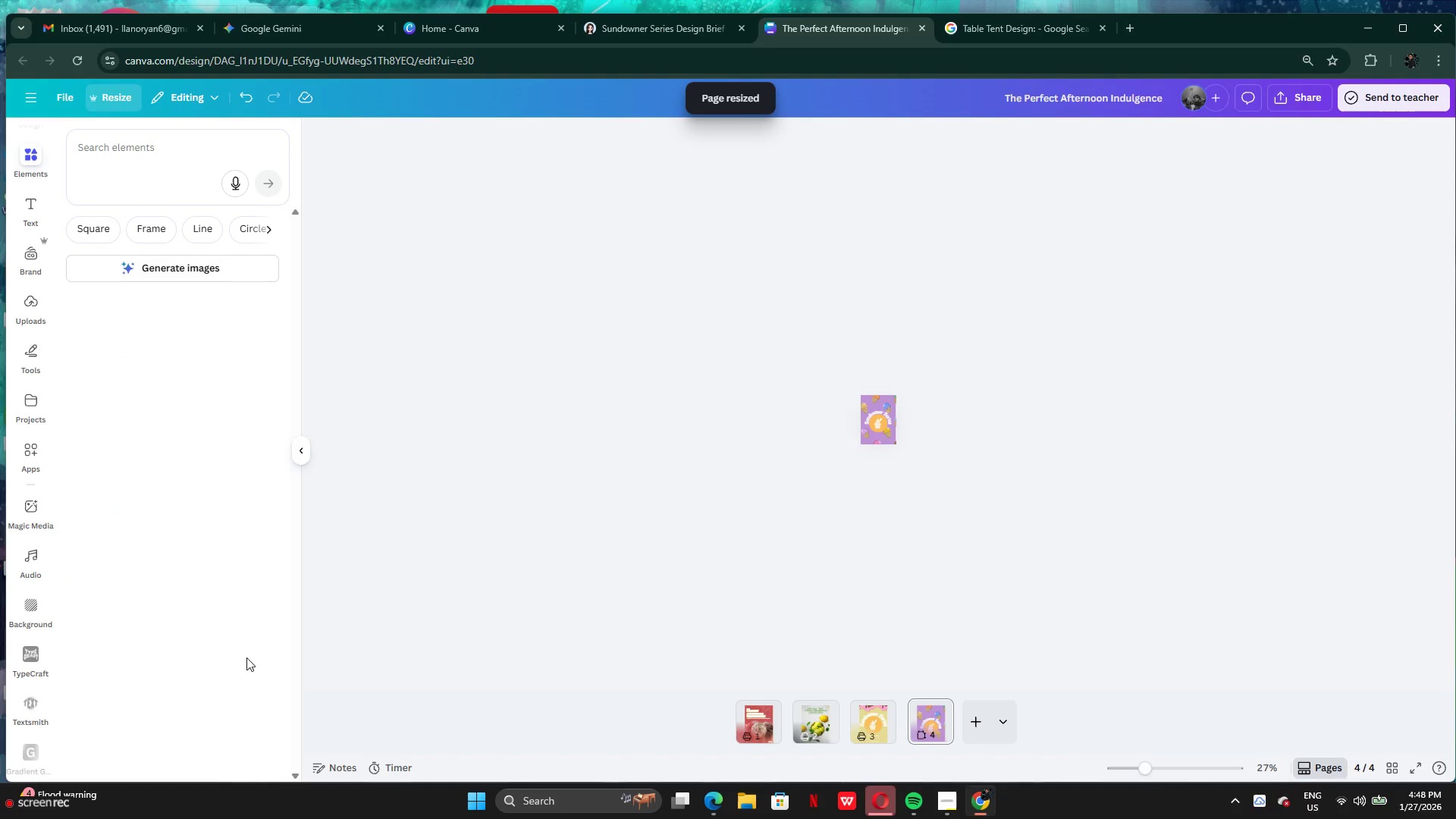 
wait(5.33)
 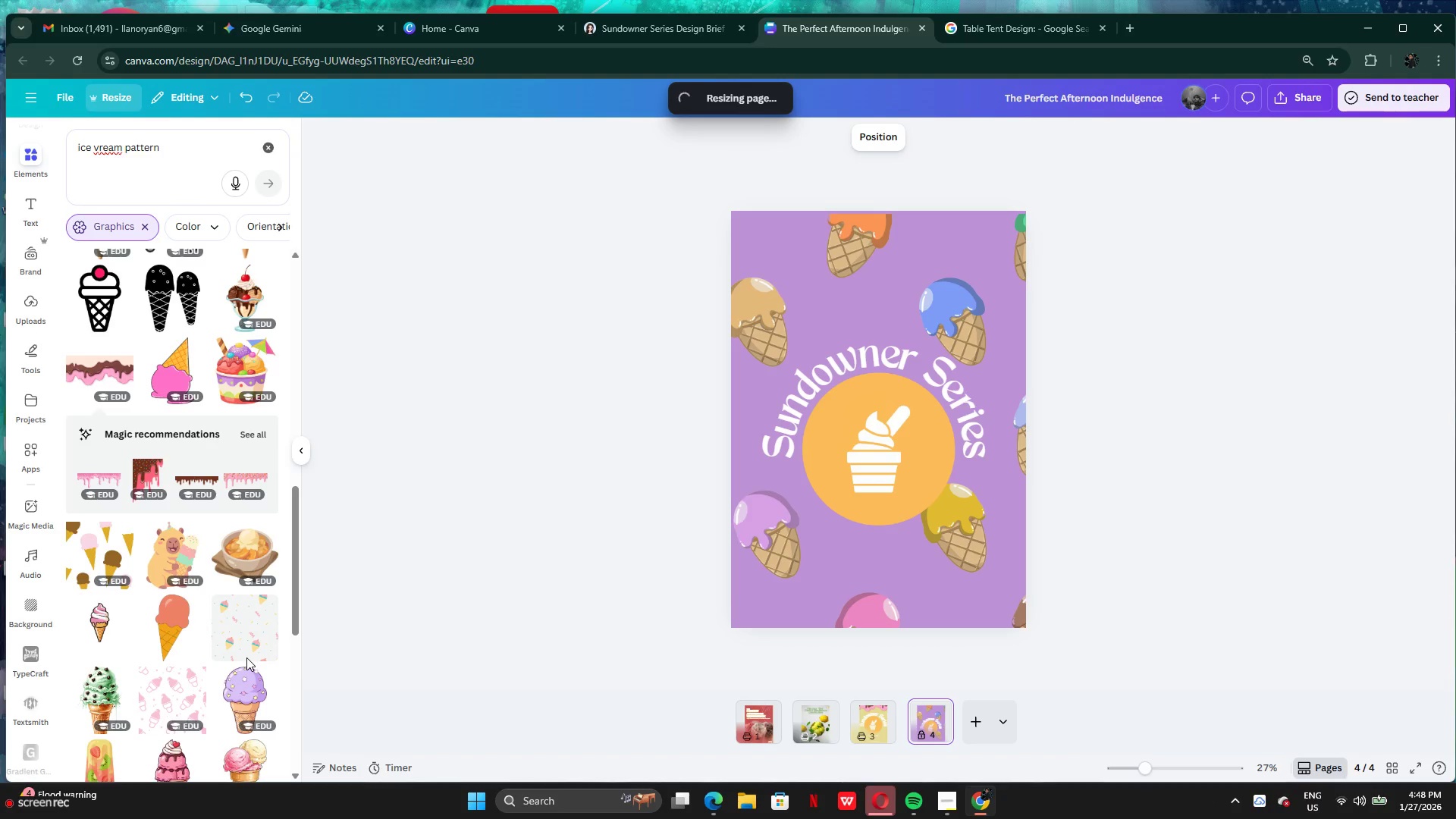 
left_click([879, 723])
 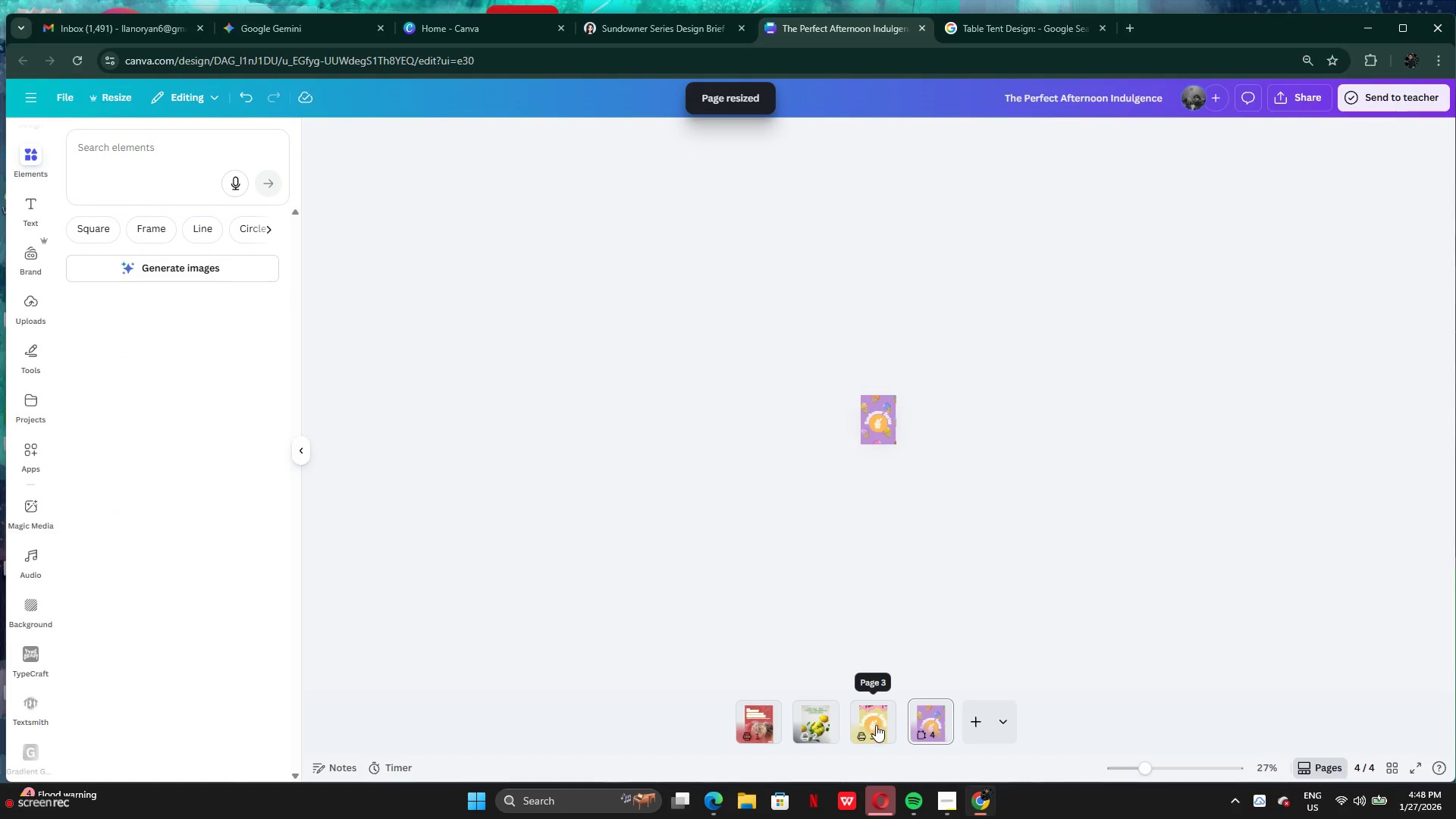 
left_click([874, 725])
 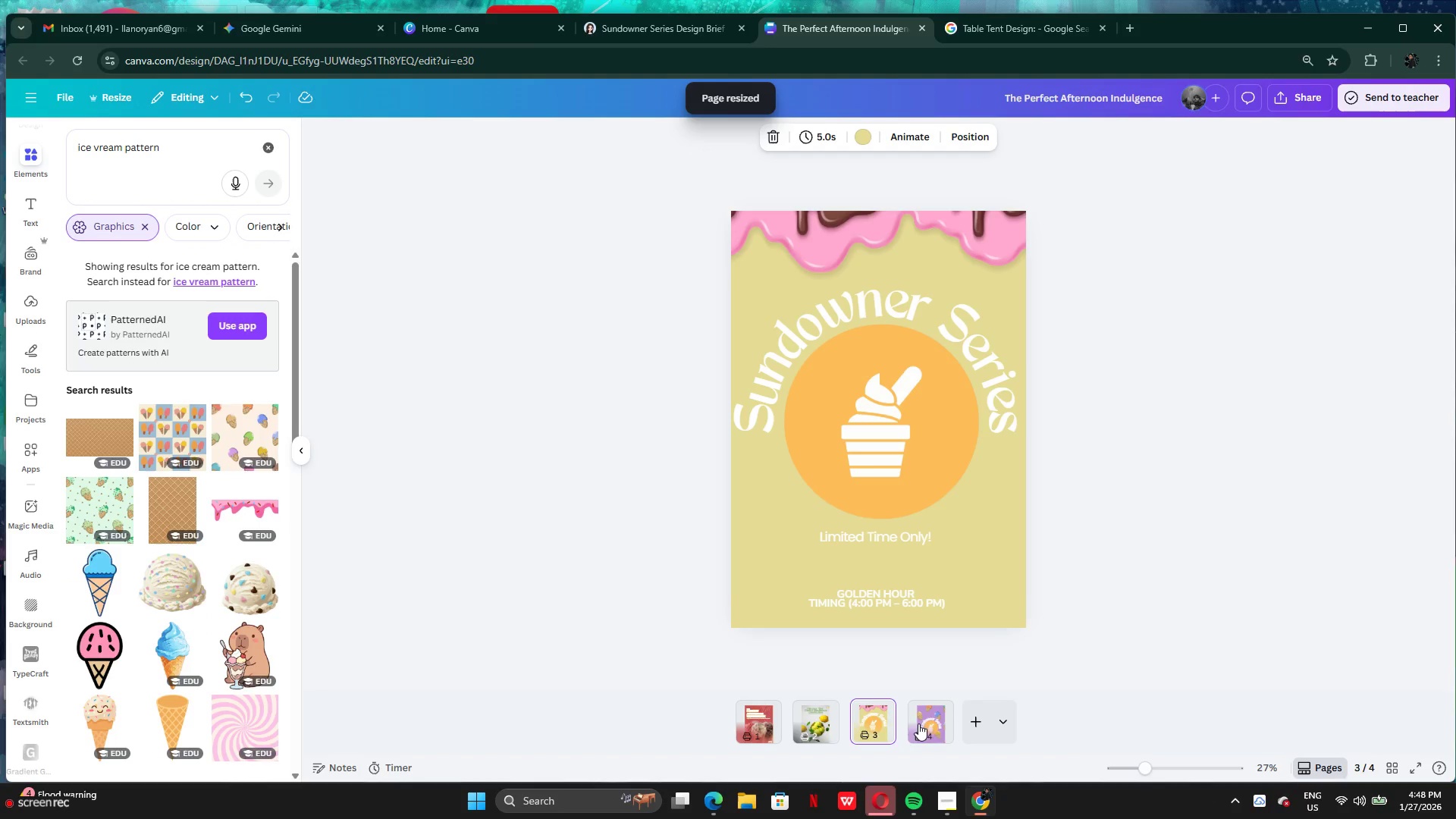 
left_click([921, 723])
 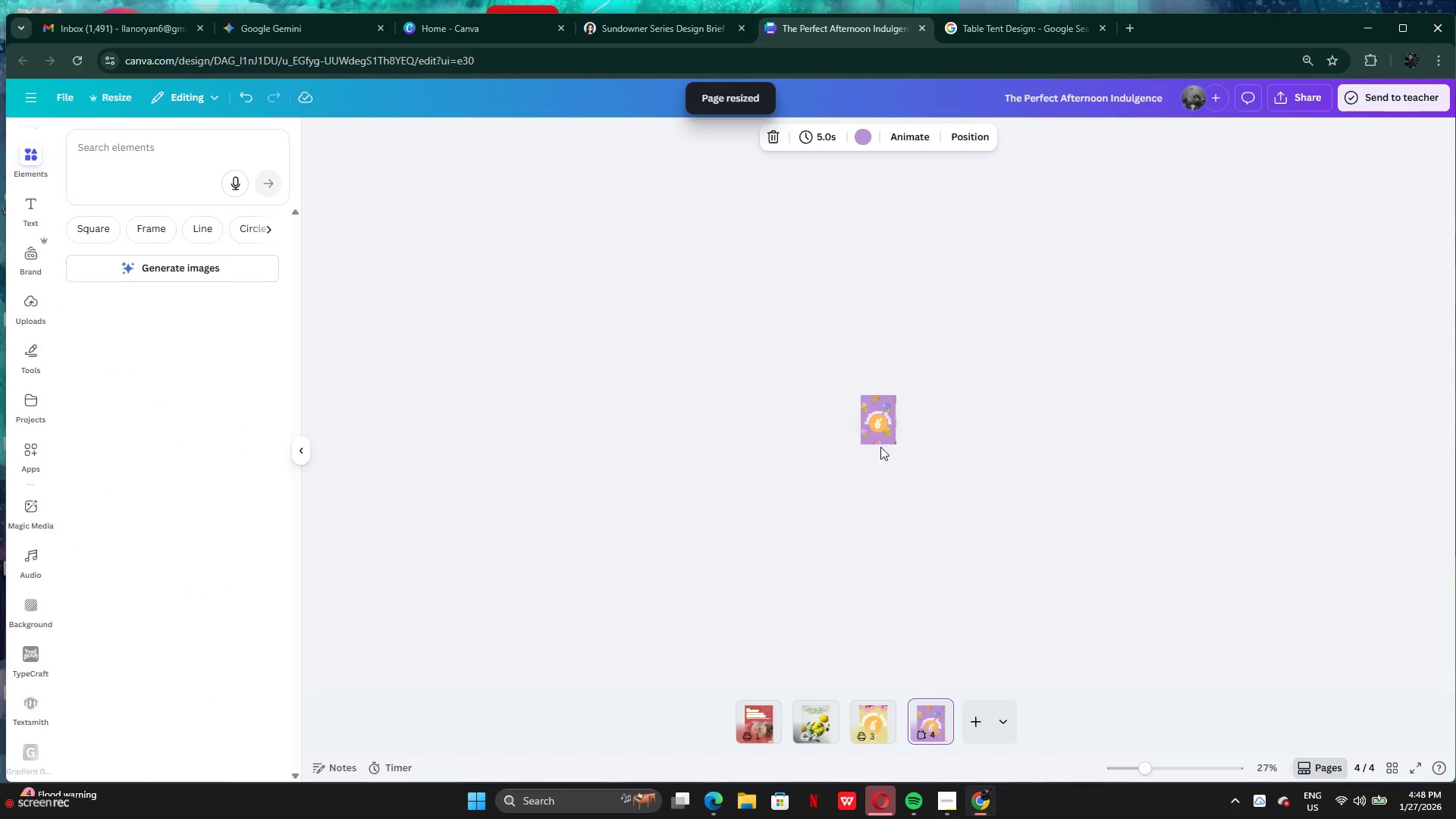 
left_click([876, 436])
 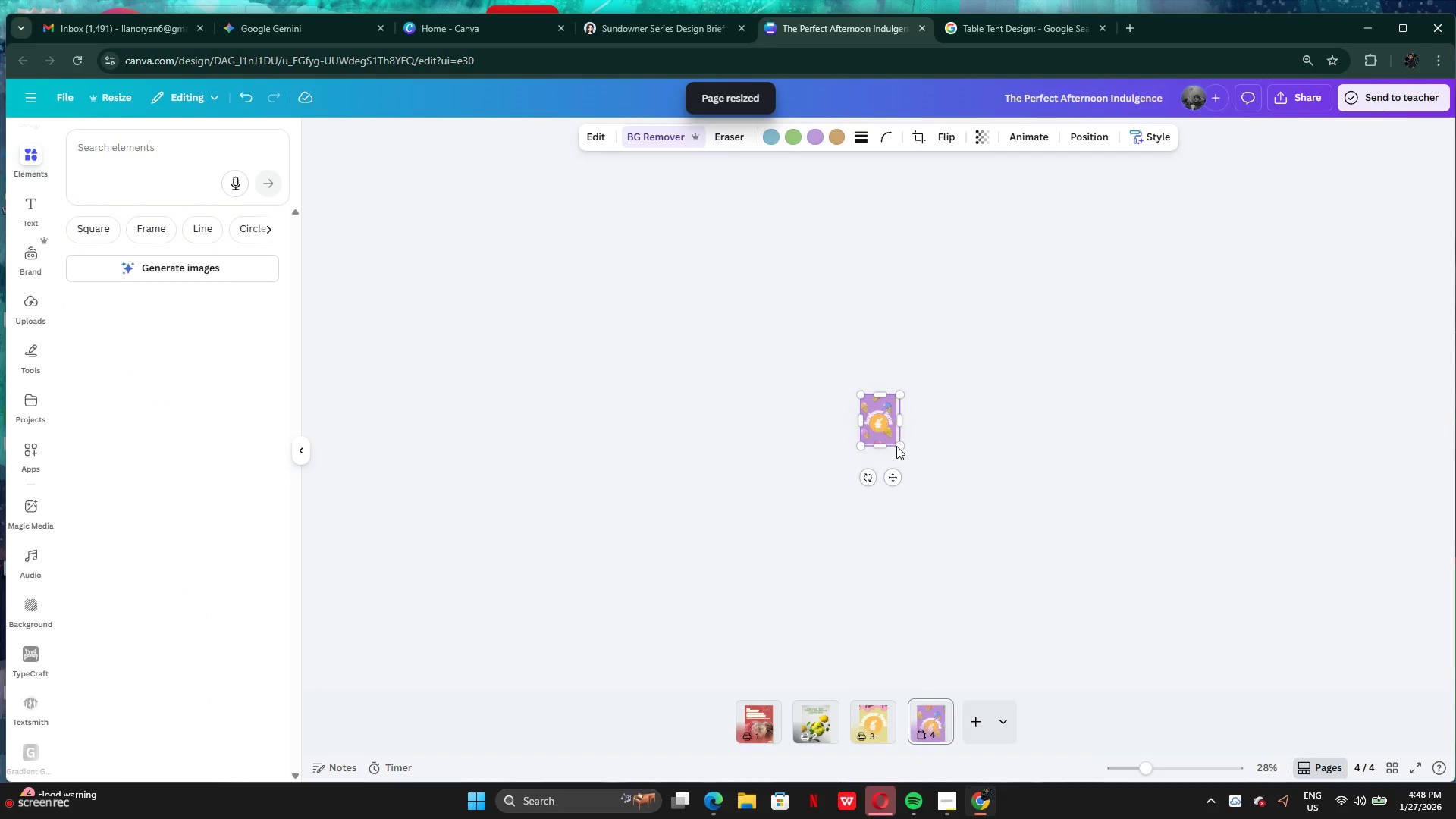 
left_click_drag(start_coordinate=[896, 446], to_coordinate=[952, 519])
 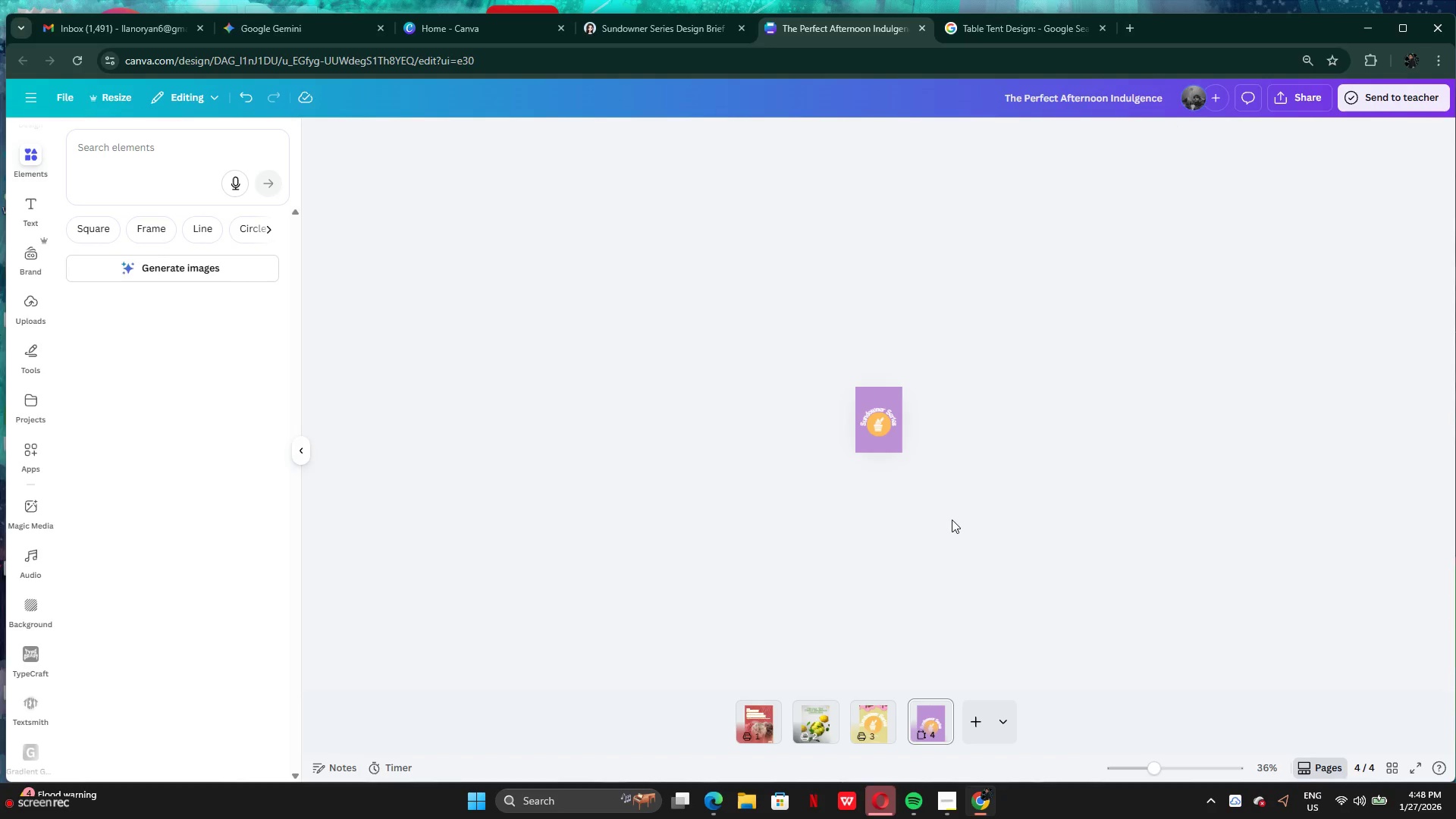 
key(Control+X)
 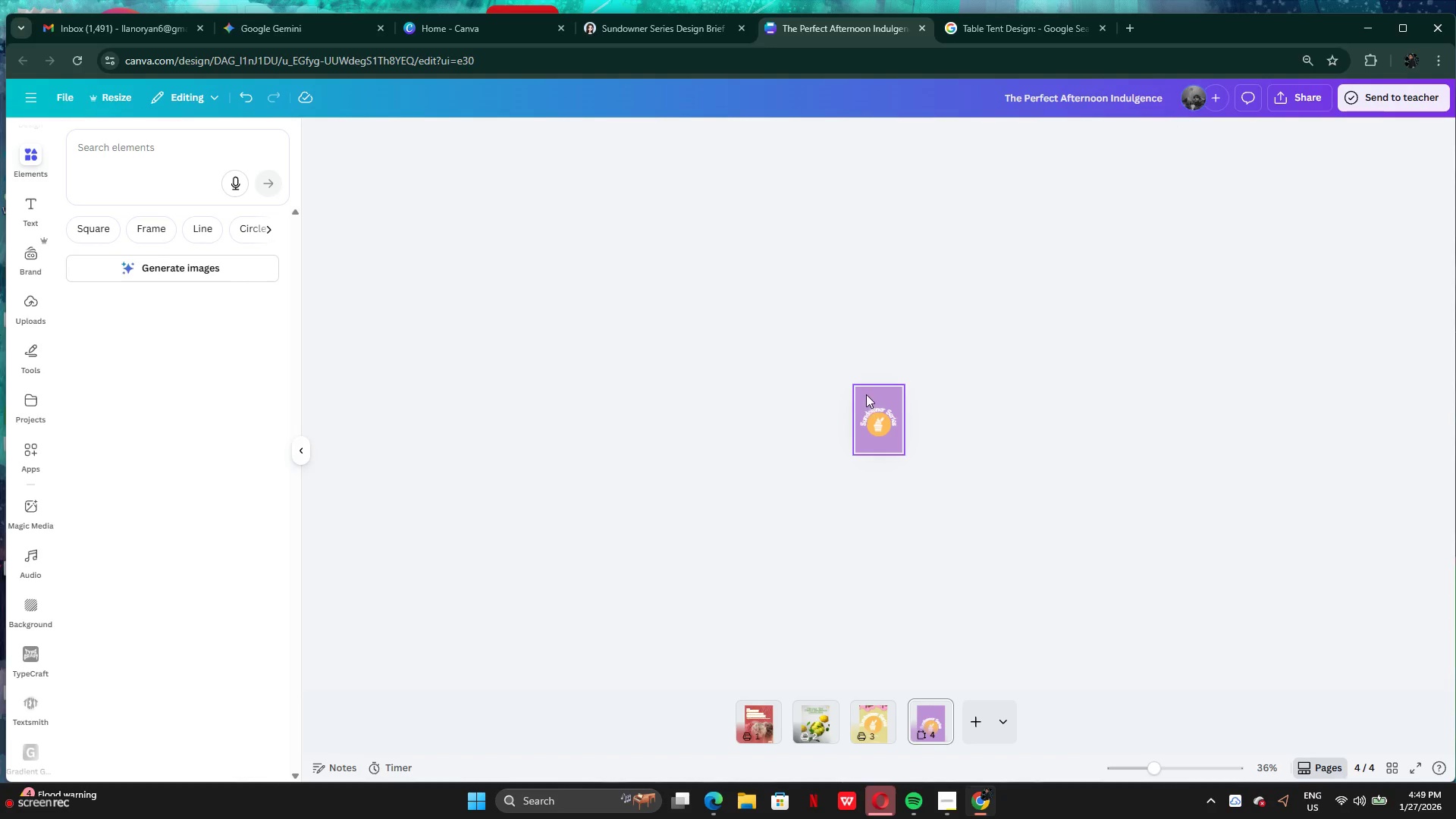 
left_click([866, 394])
 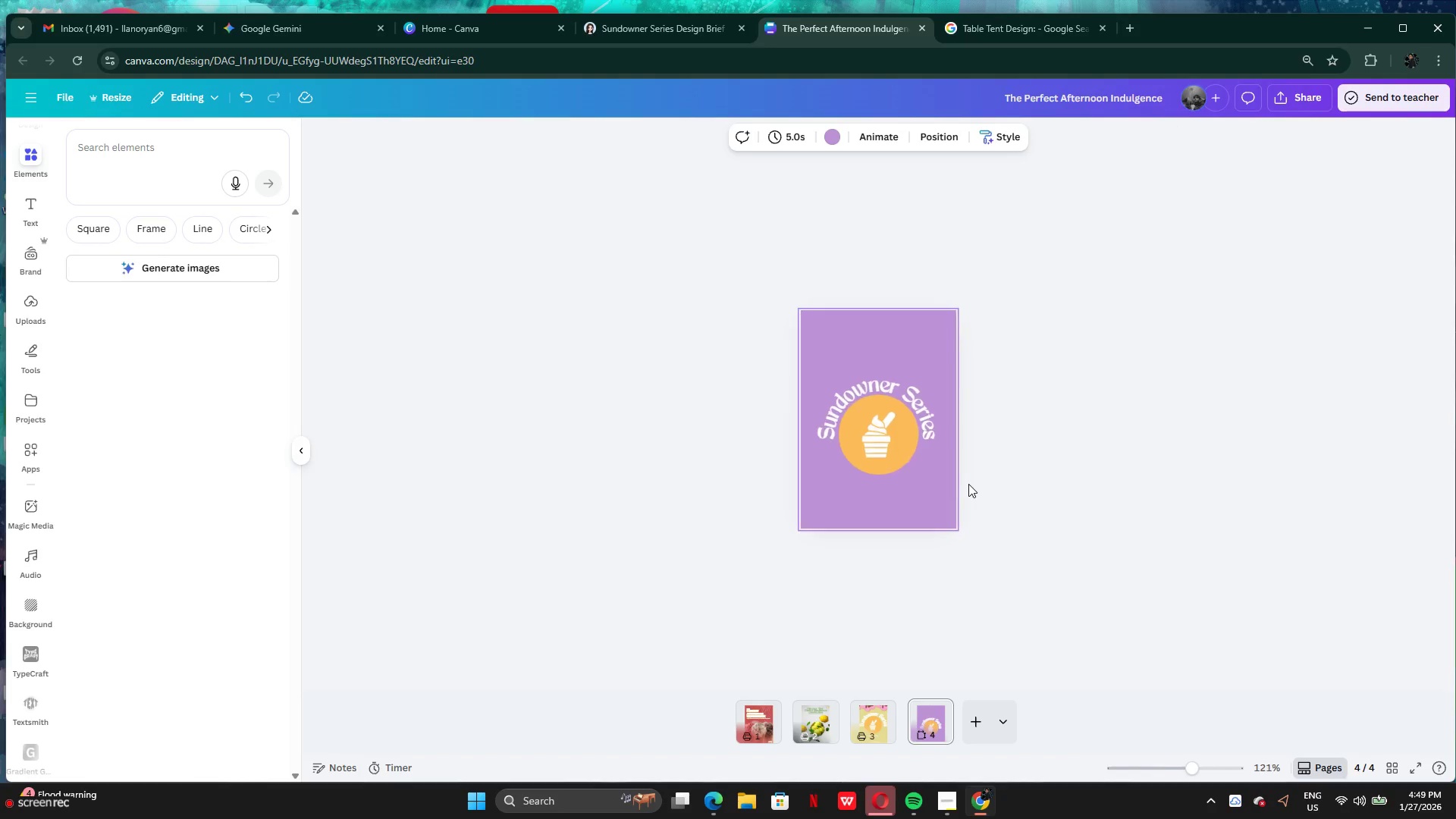 
key(Control+Z)
 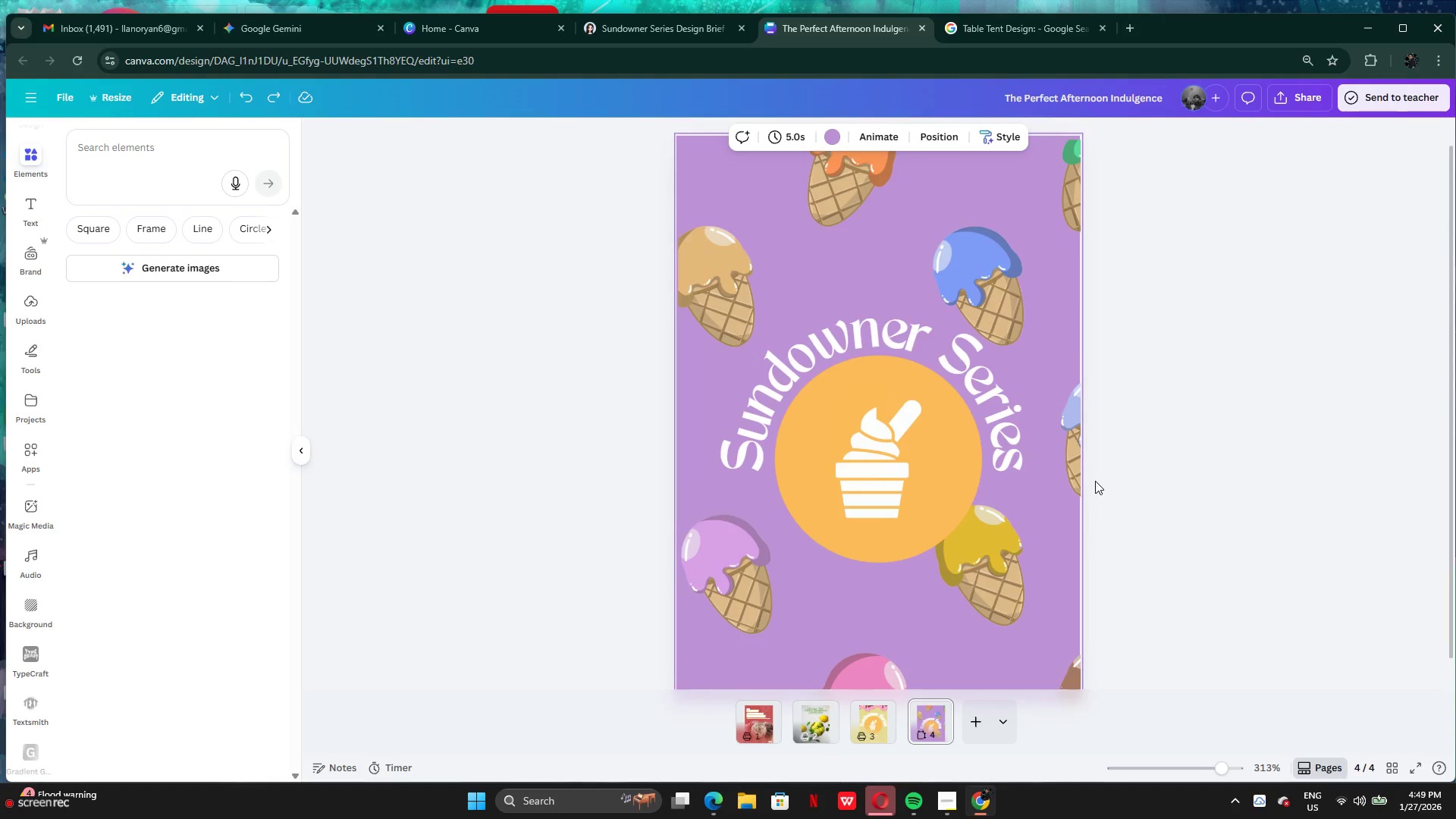 
wait(10.75)
 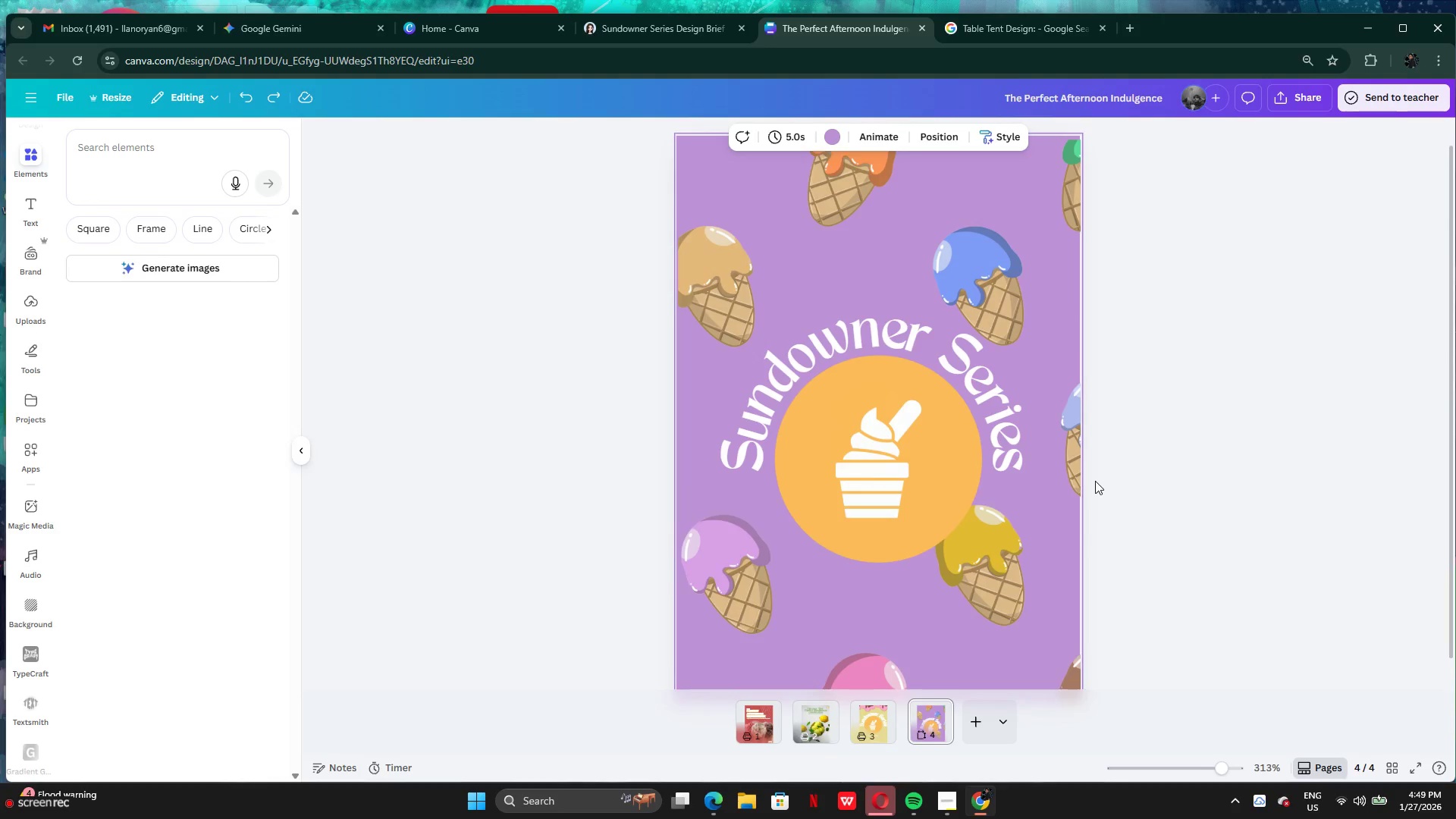 
left_click([1141, 589])
 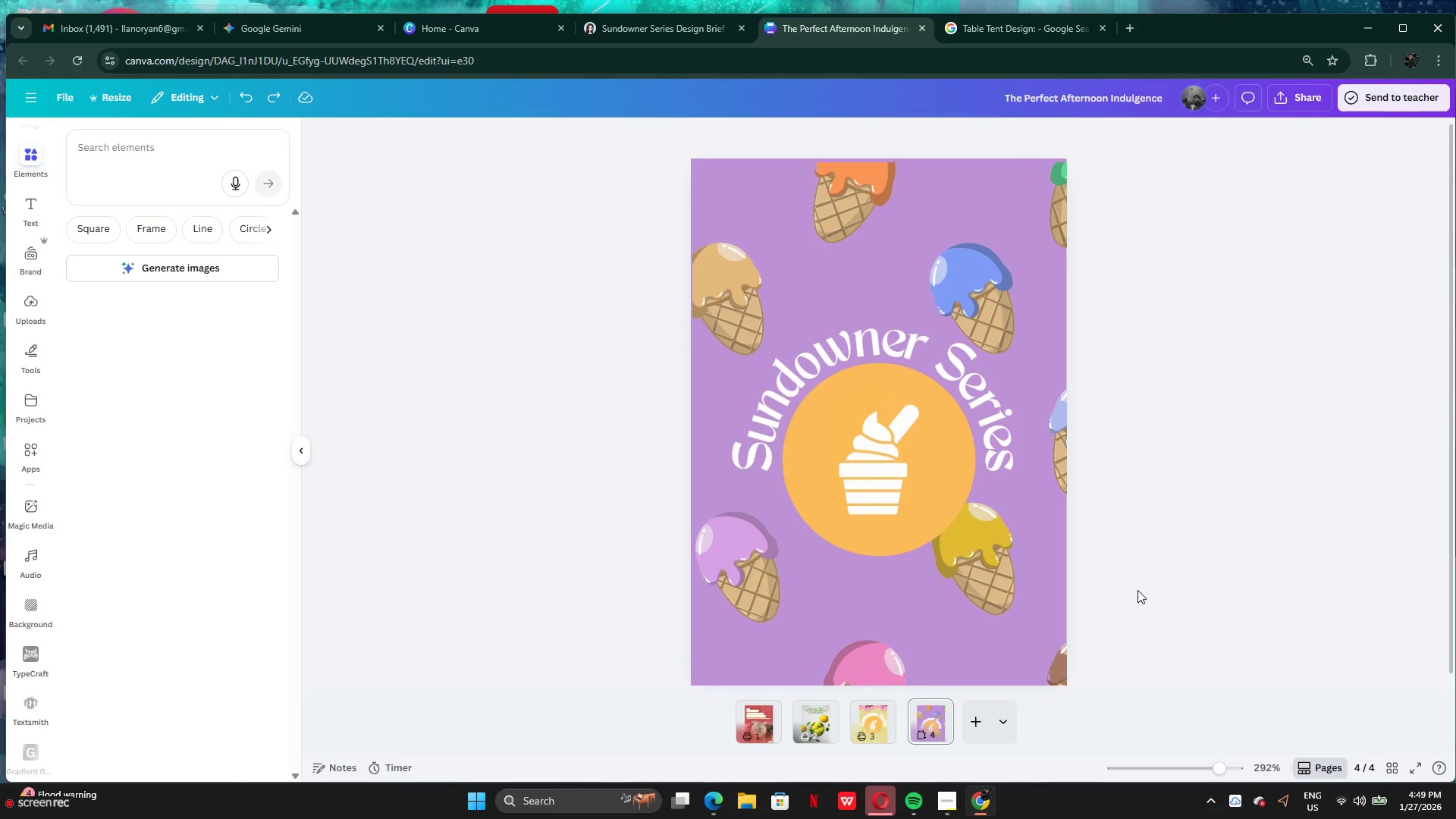 
scroll: coordinate [1138, 592], scroll_direction: down, amount: 3.0
 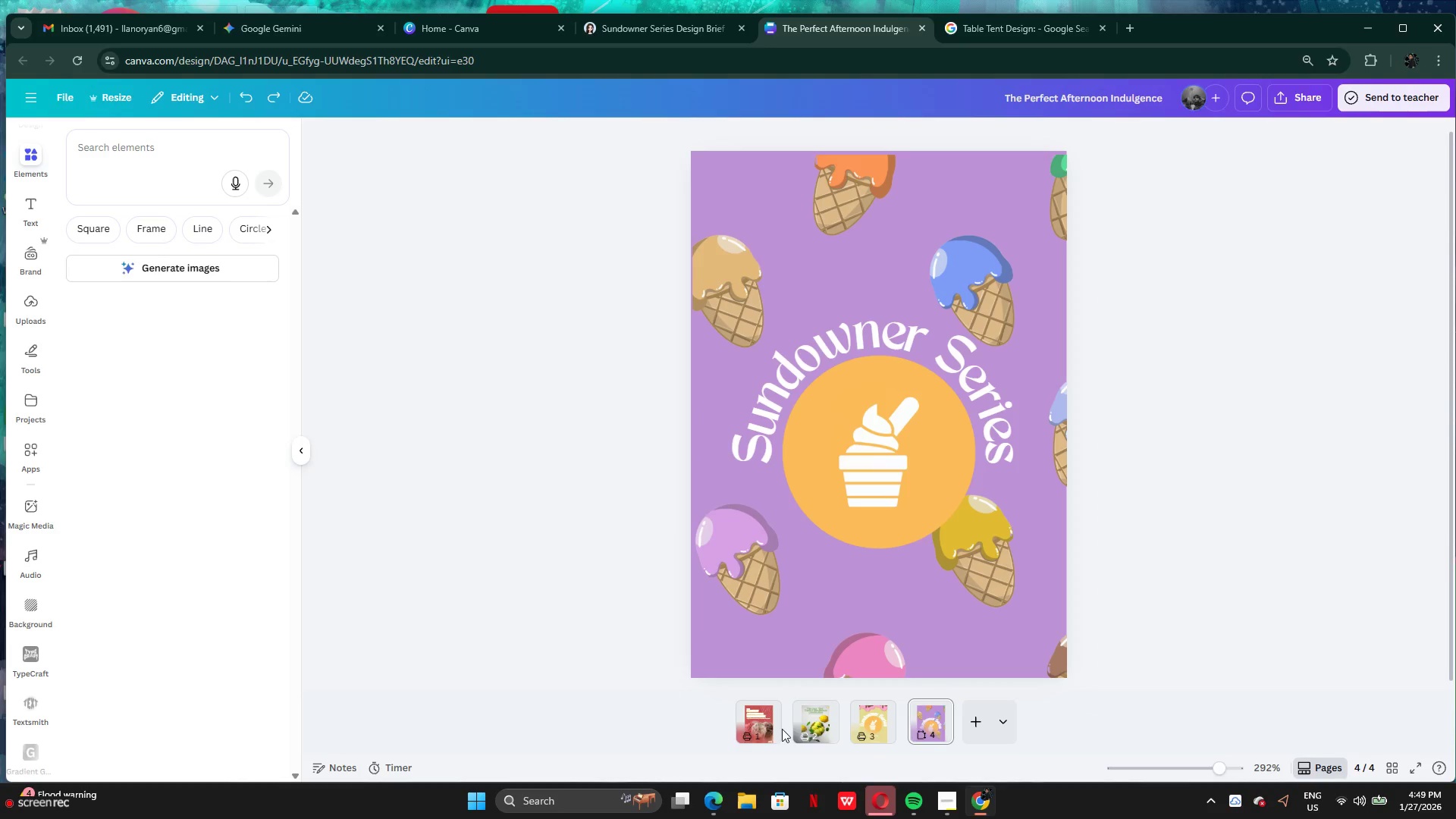 
left_click([820, 728])
 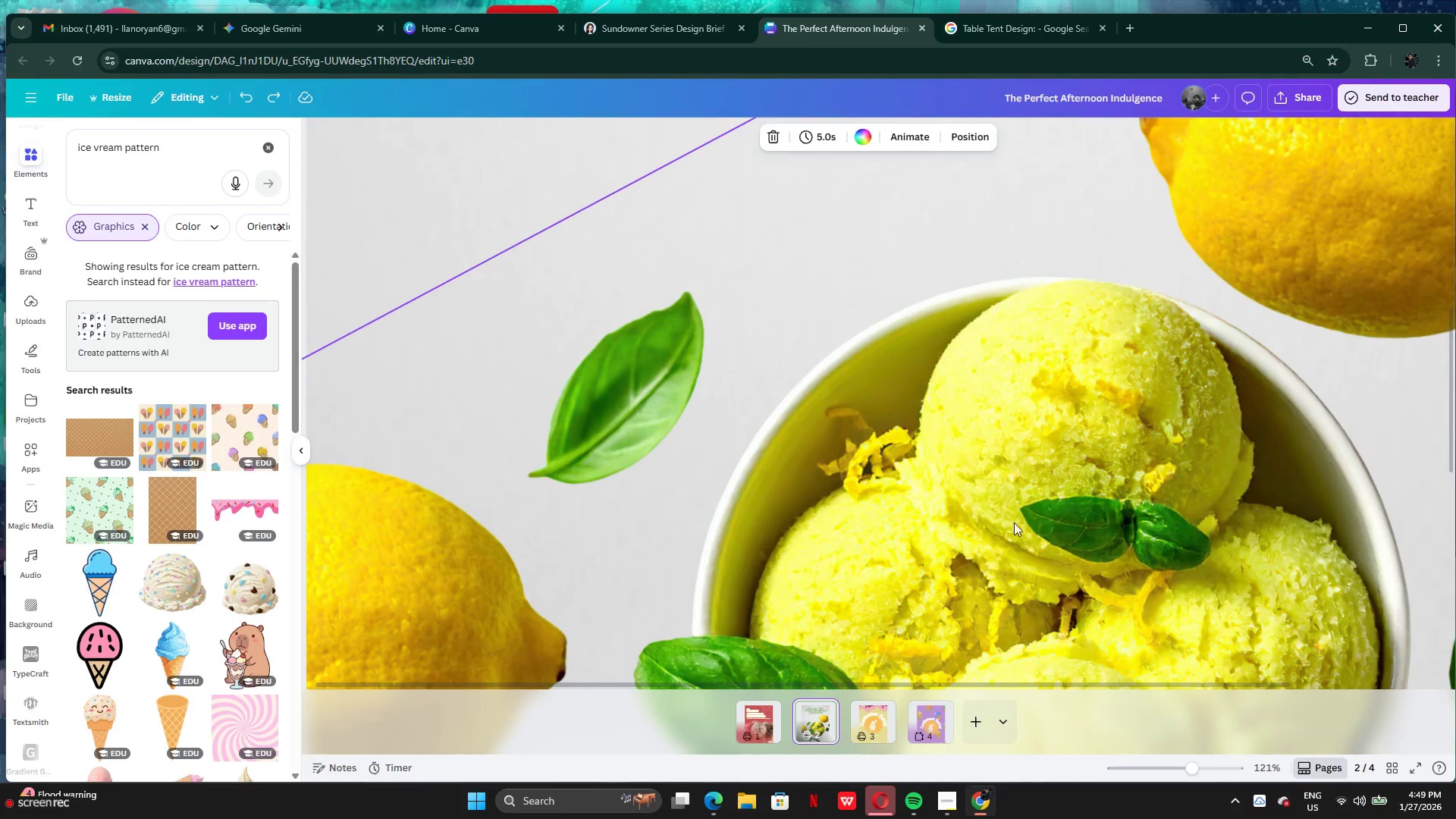 
left_click([926, 729])
 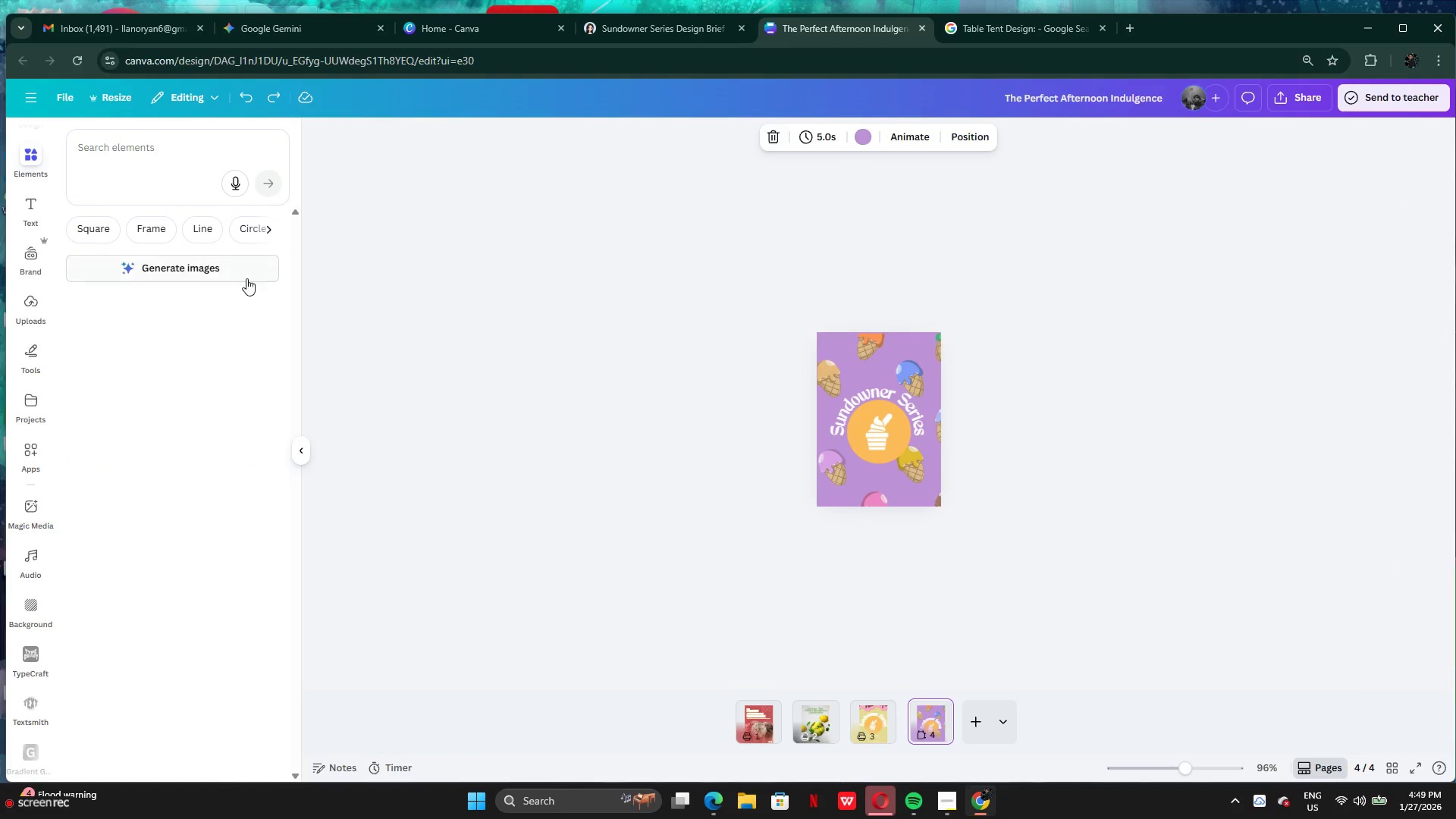 
key(Control+Z)
 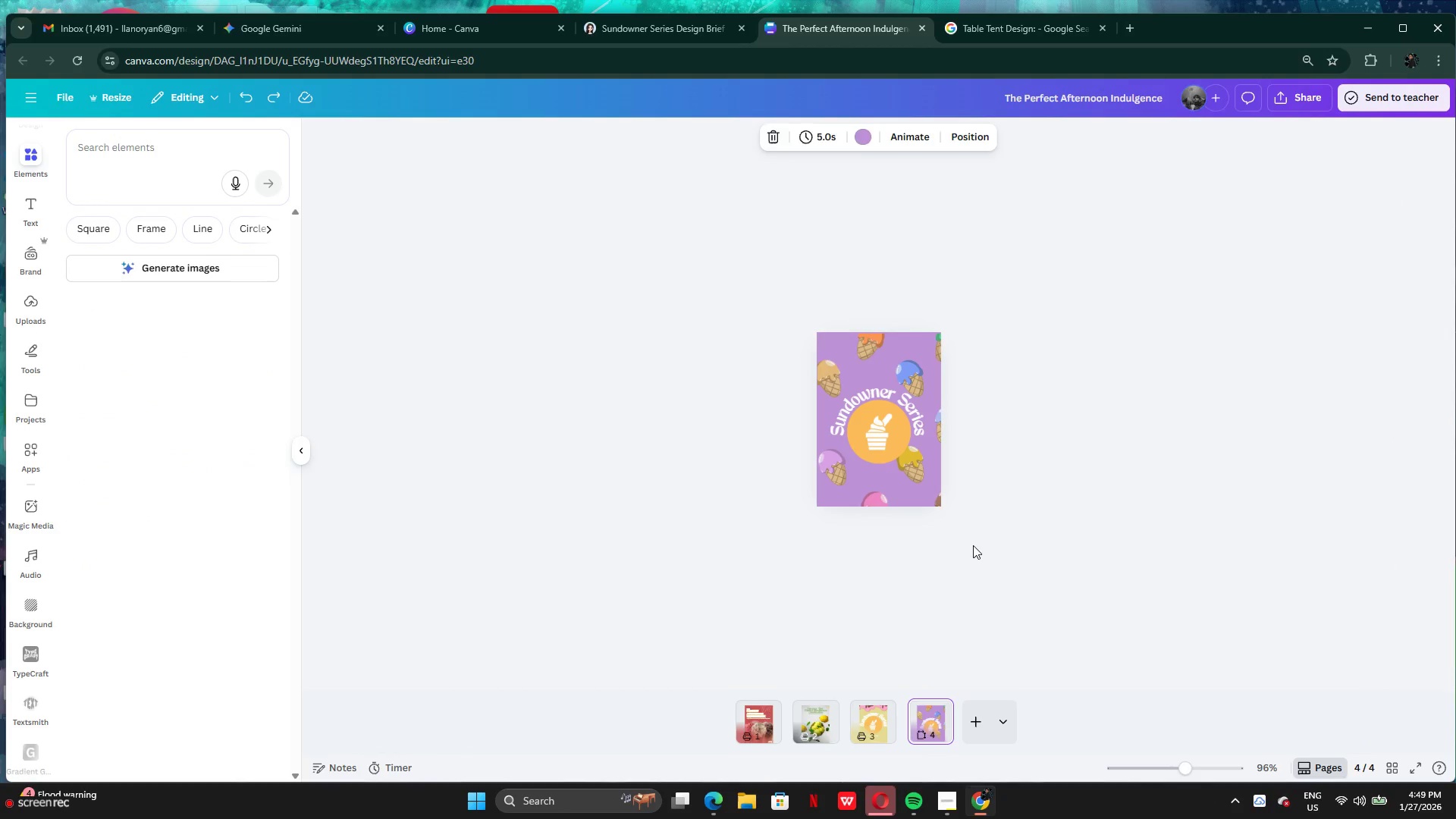 
key(Control+Z)
 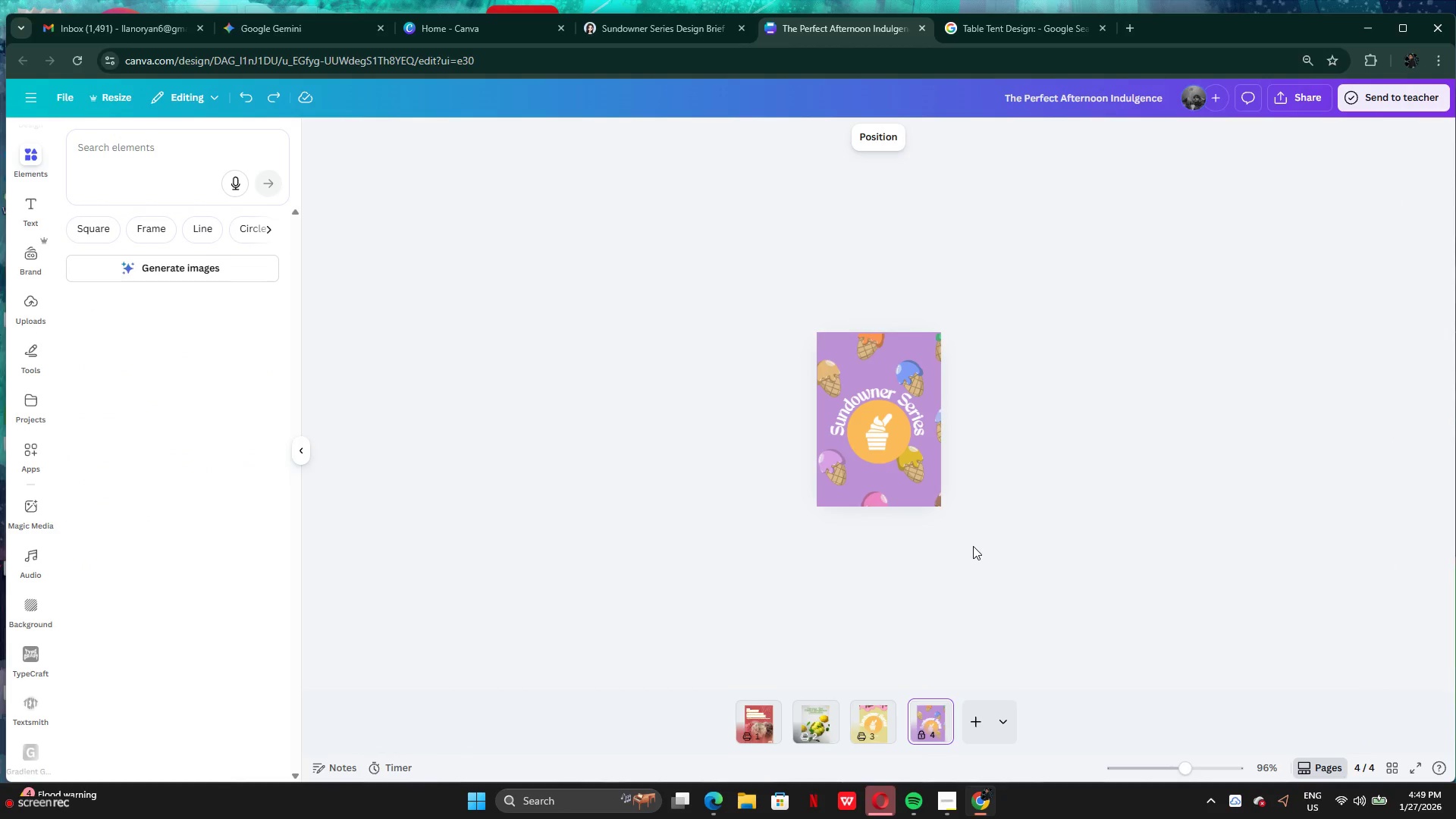 
key(Control+Z)
 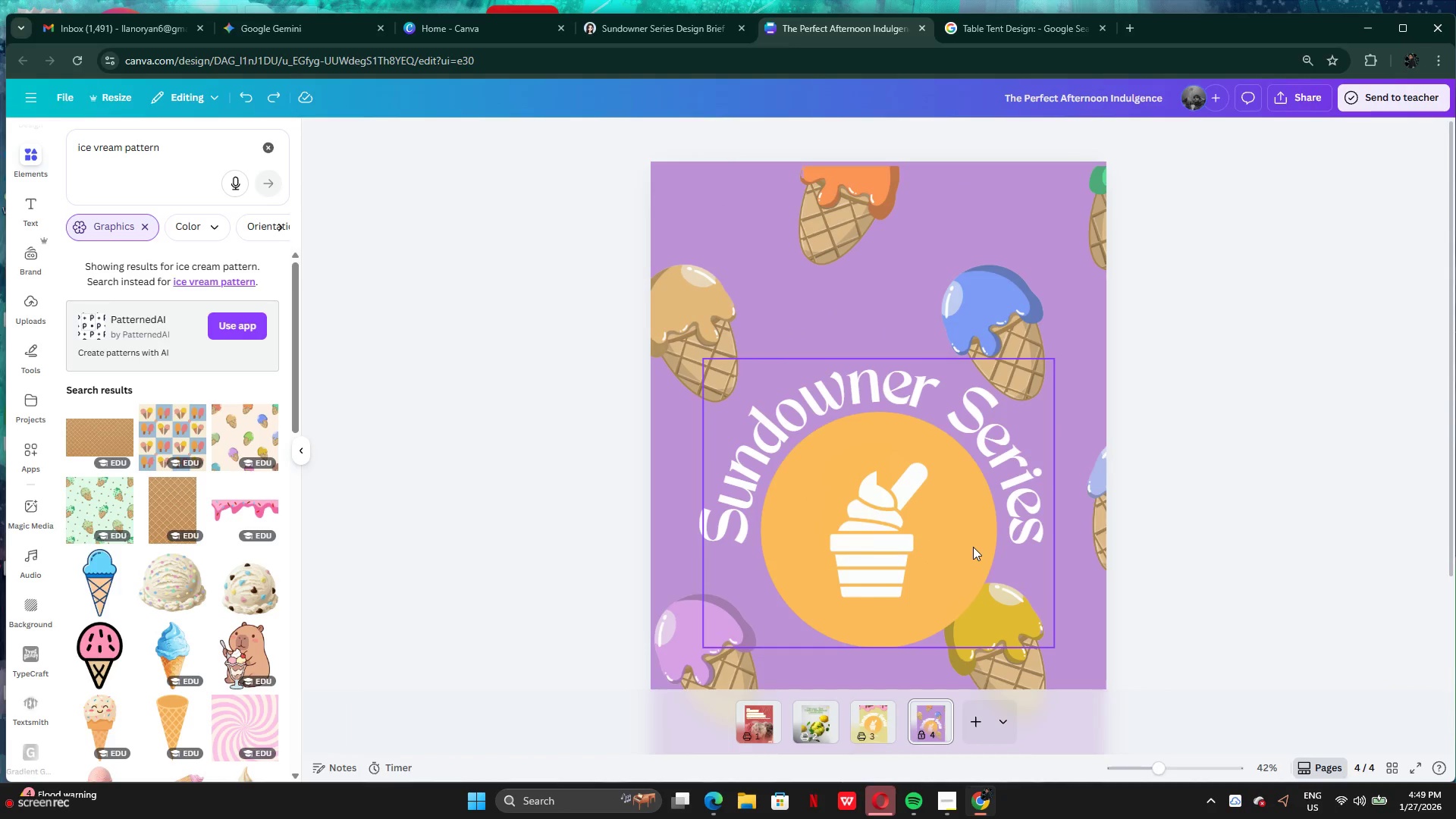 
left_click([1074, 539])
 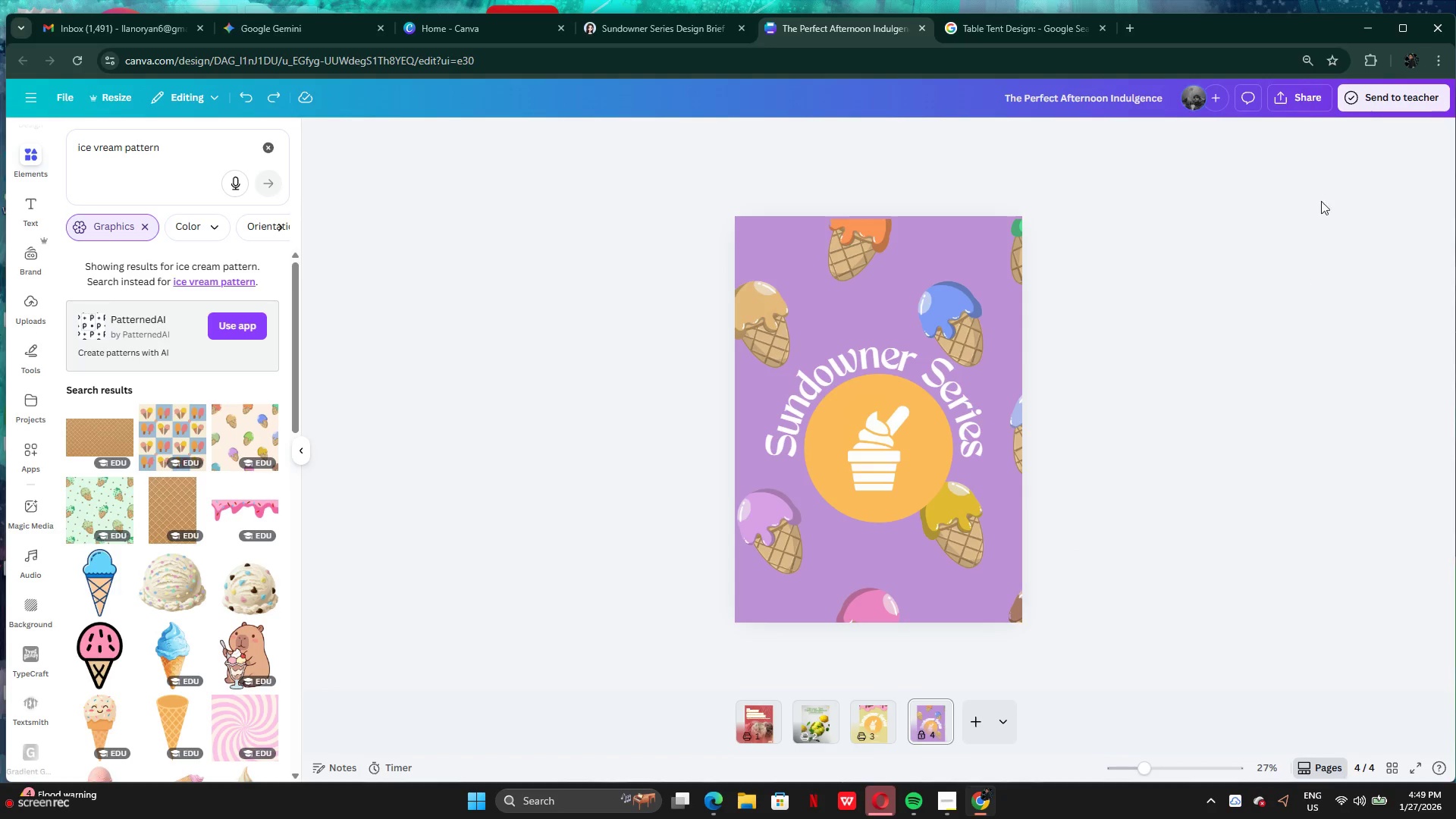 